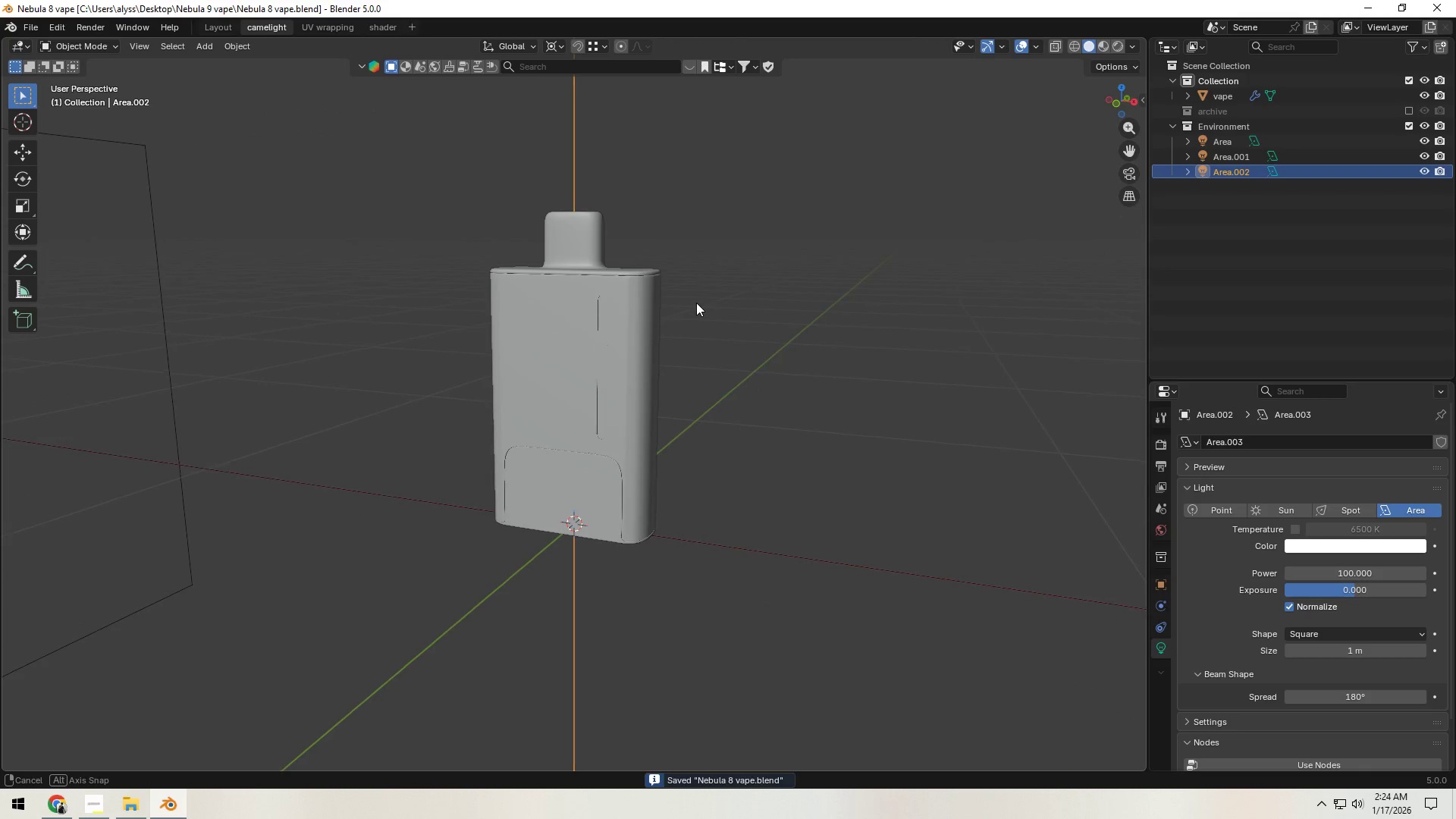 
key(Control+S)
 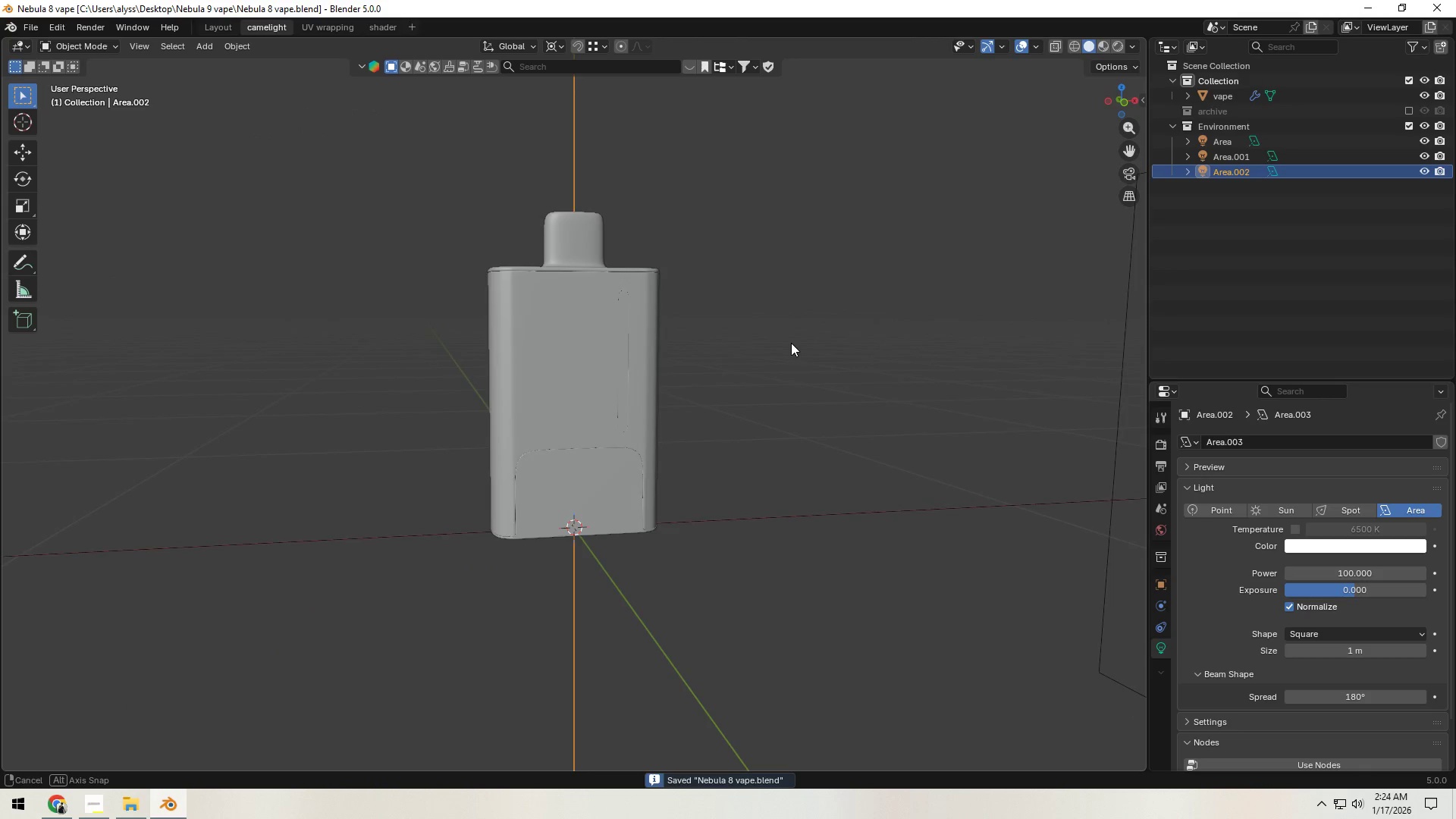 
scroll: coordinate [791, 345], scroll_direction: down, amount: 2.0
 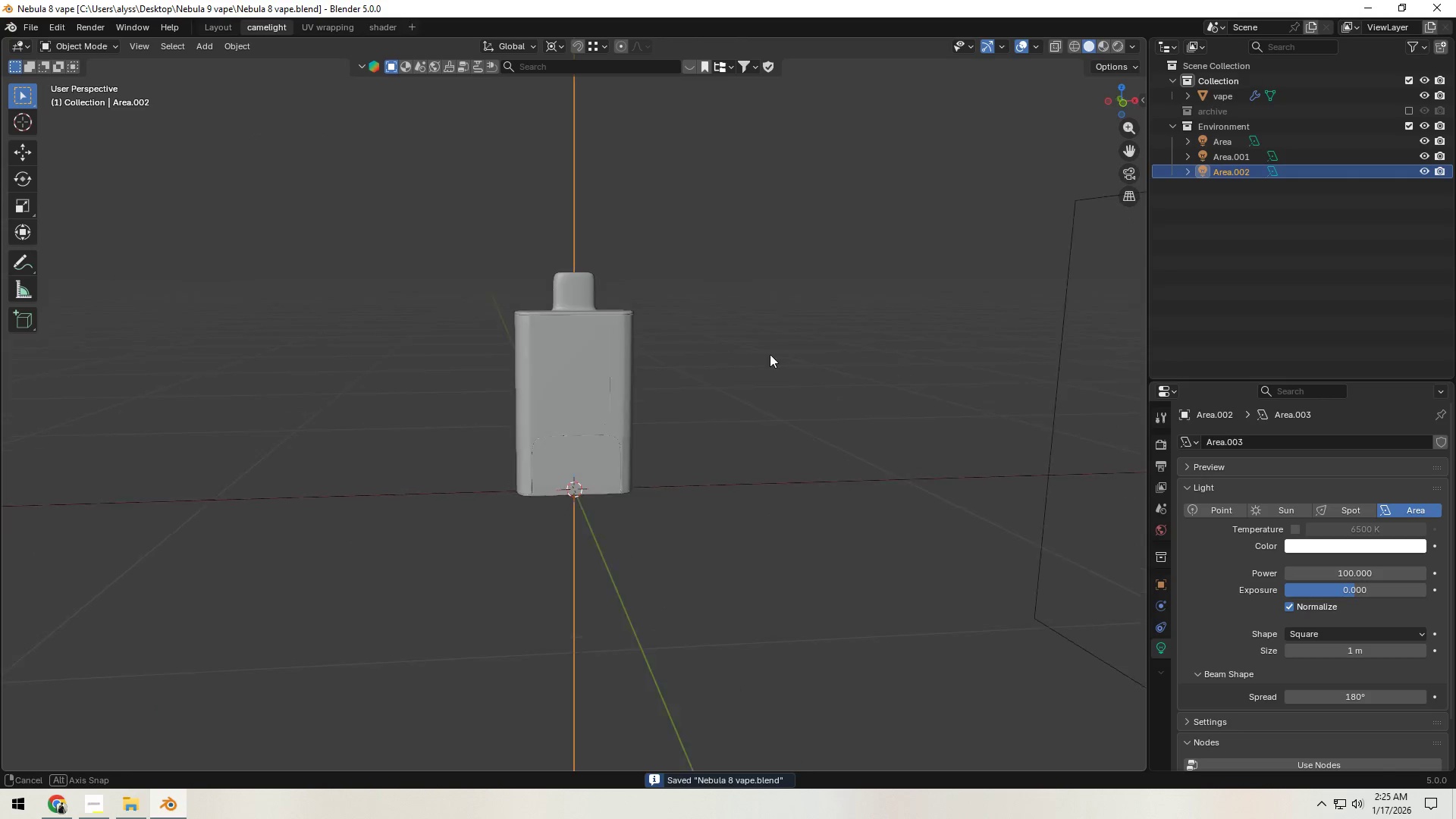 
key(Shift+A)
 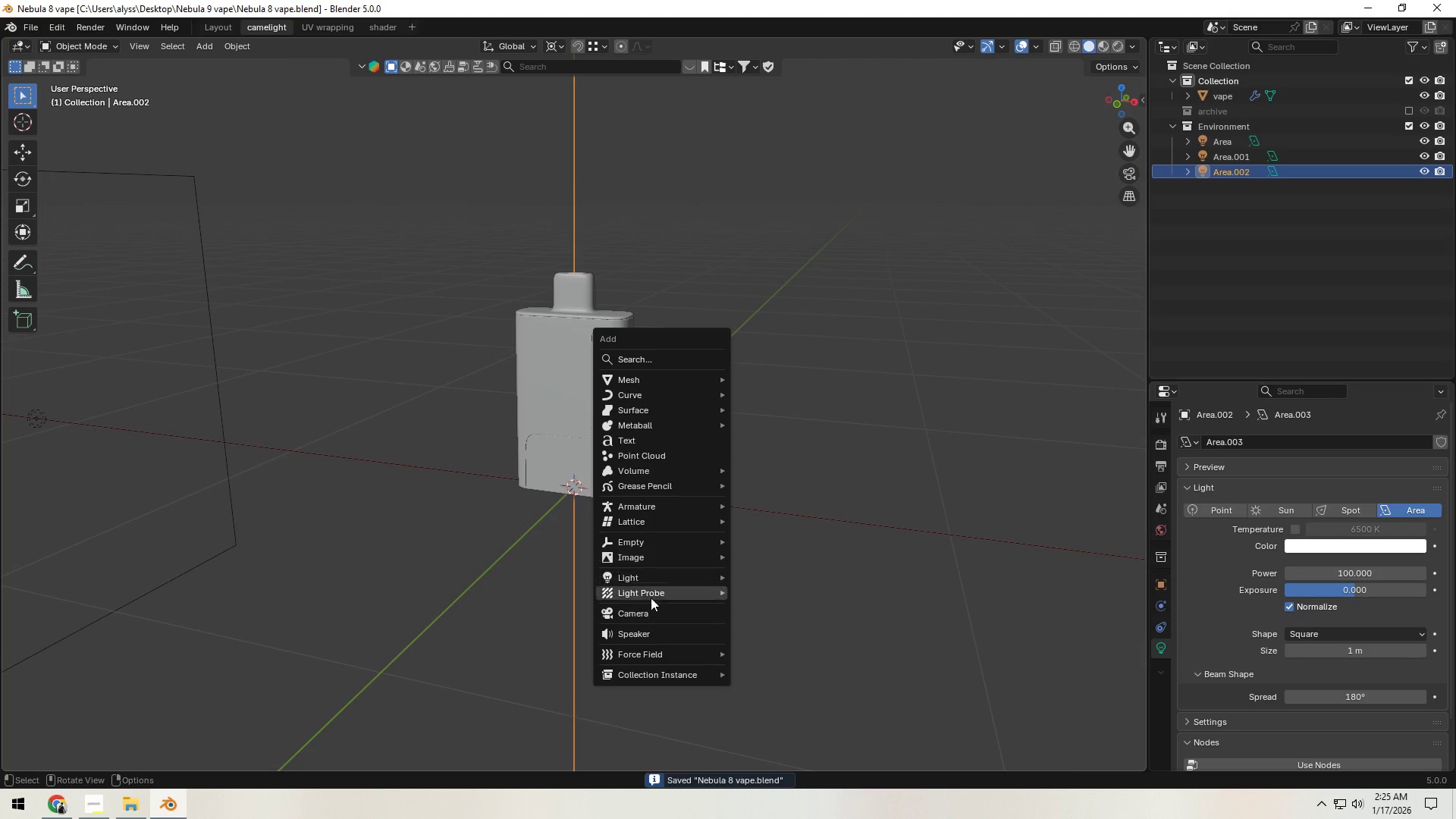 
scroll: coordinate [701, 532], scroll_direction: down, amount: 2.0
 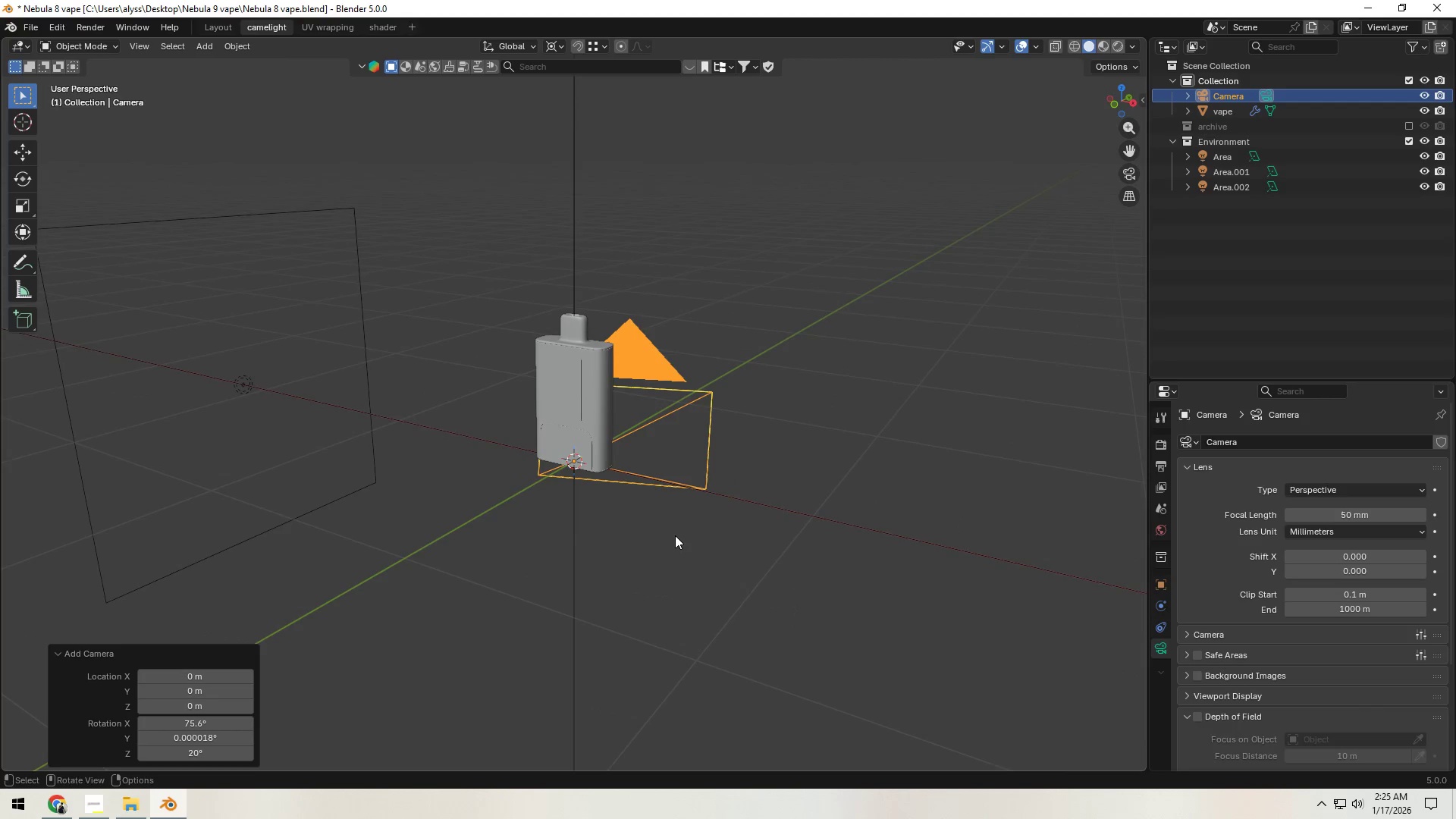 
left_click([651, 619])
 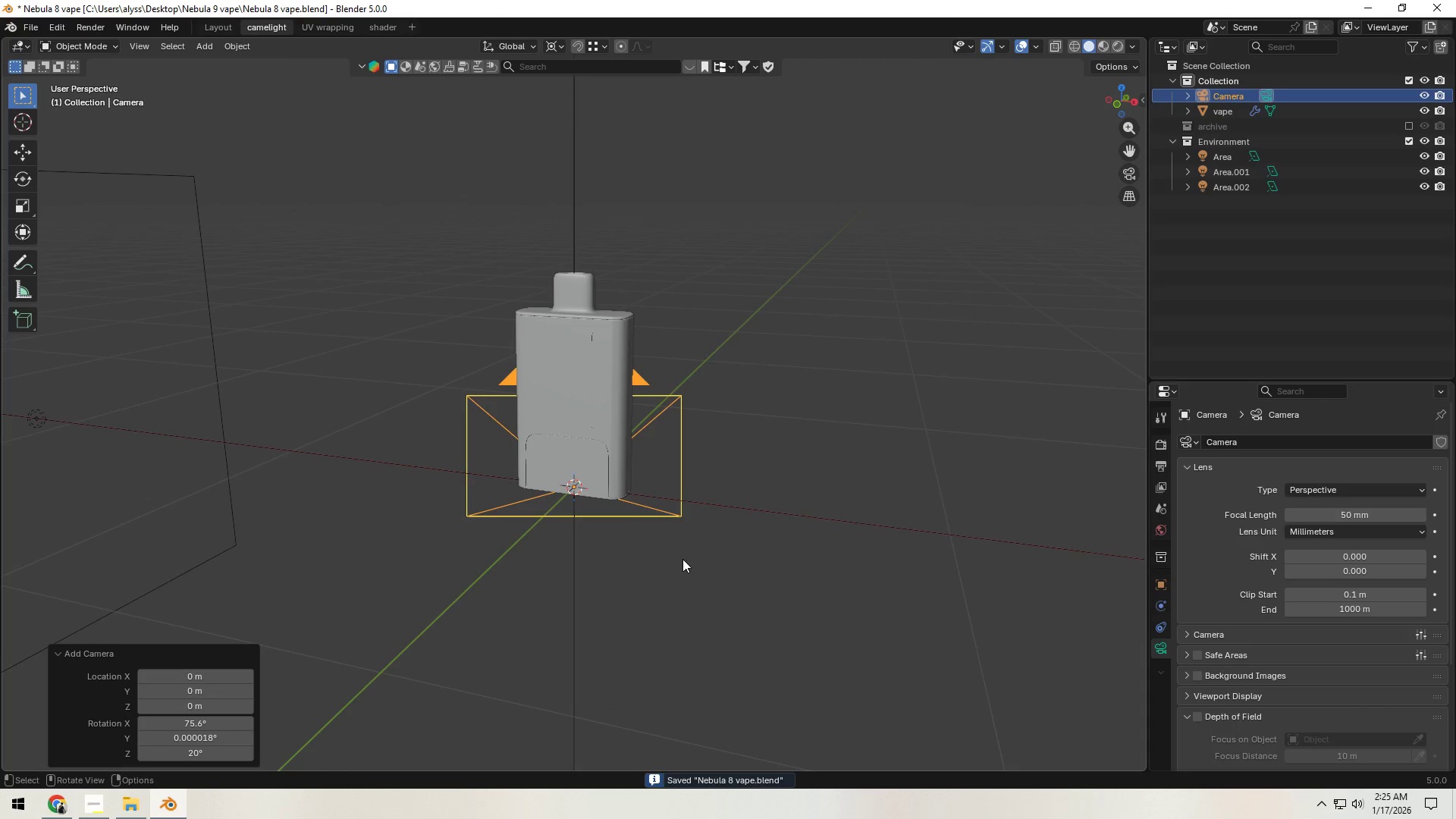 
key(Alt+R)
 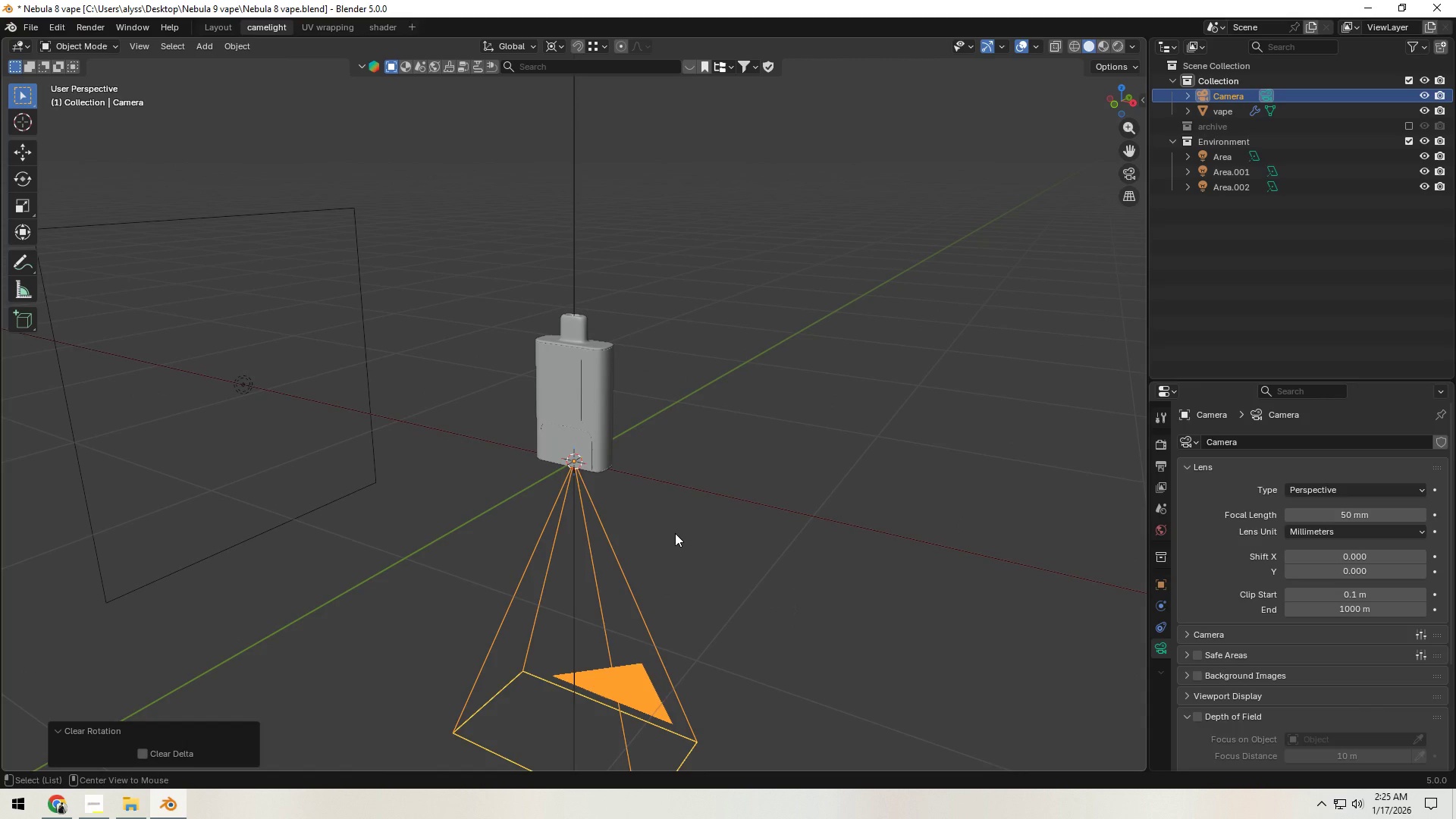 
key(Alt+G)
 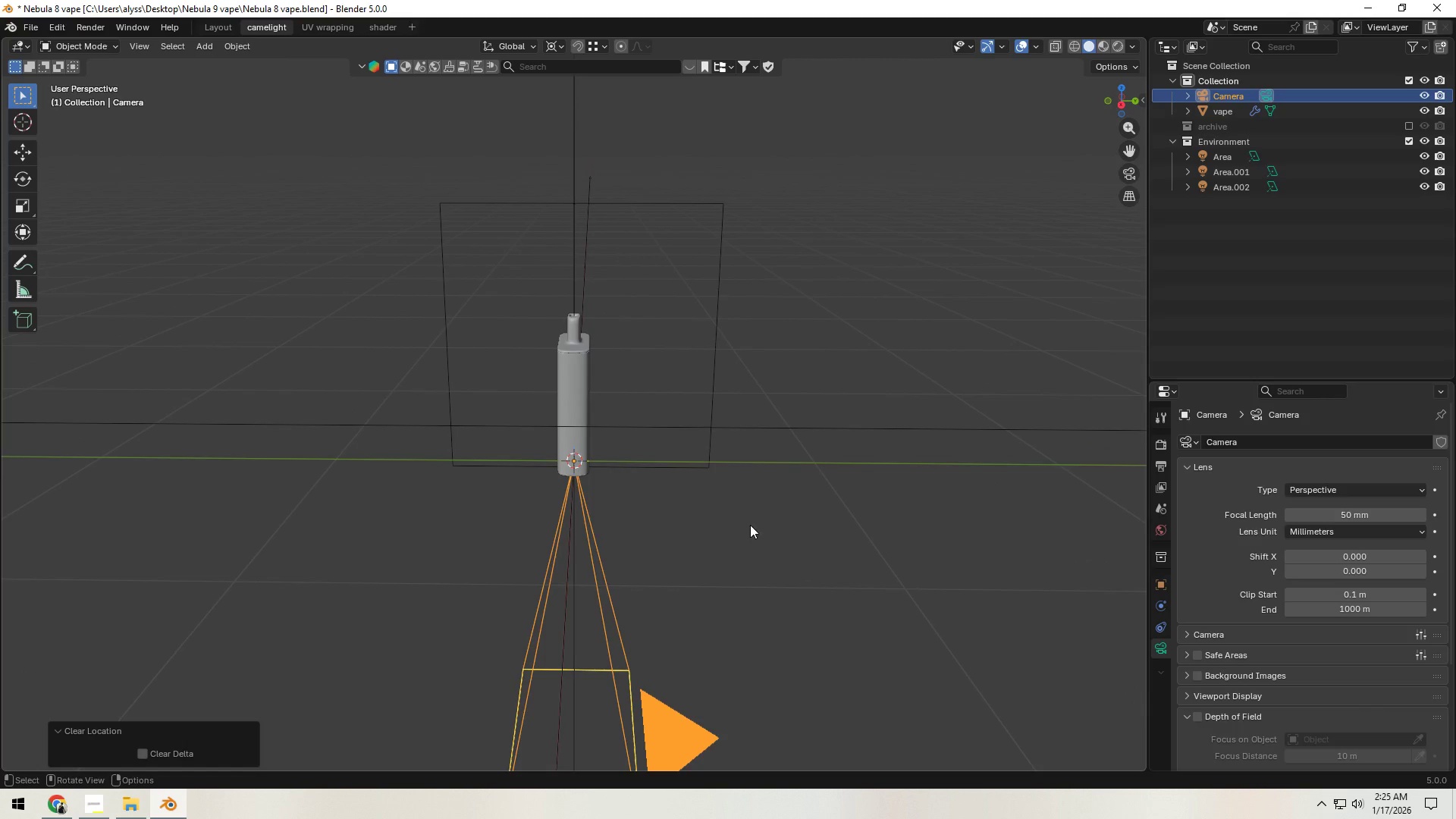 
scroll: coordinate [750, 525], scroll_direction: down, amount: 3.0
 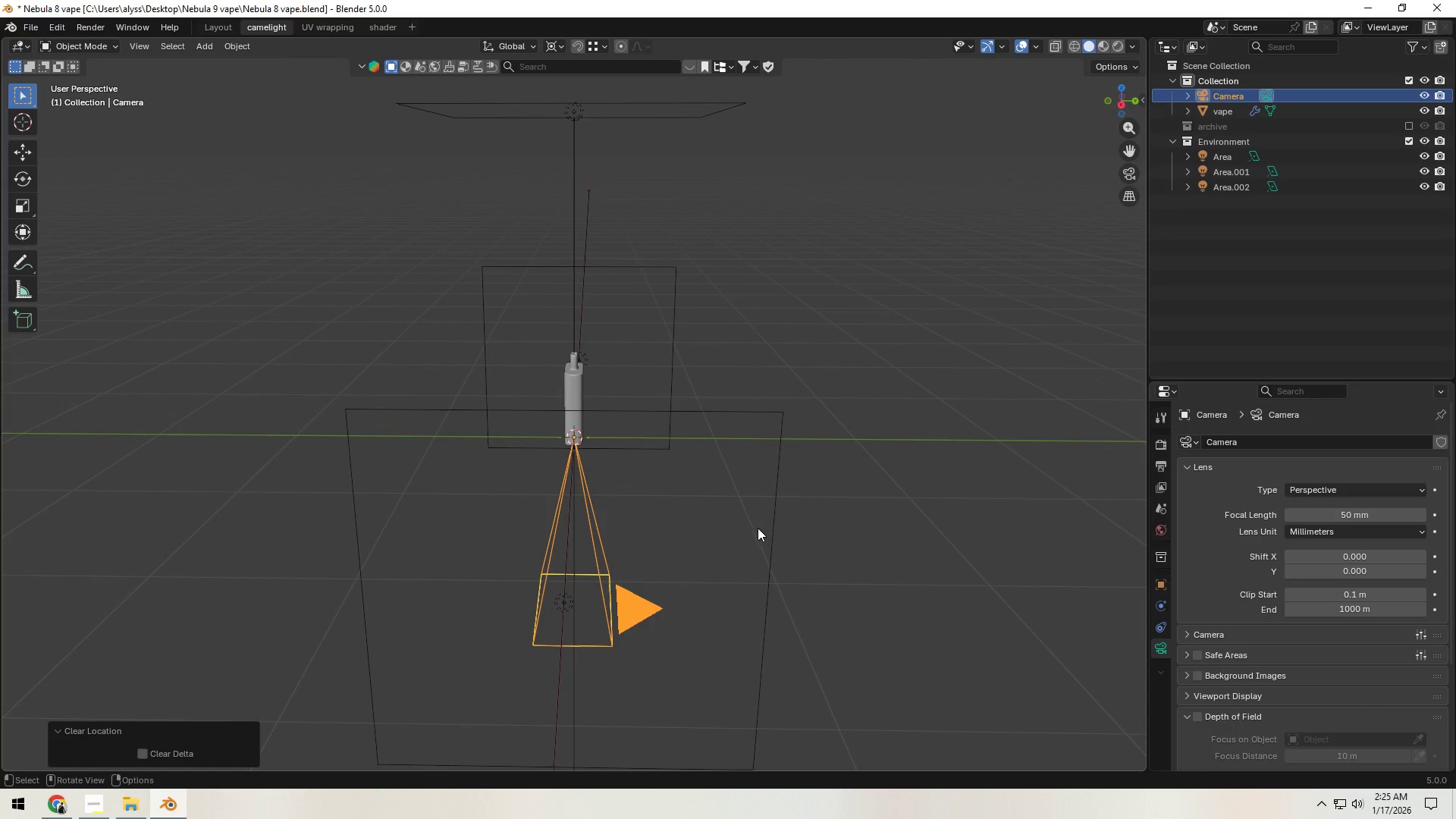 
key(Backquote)
 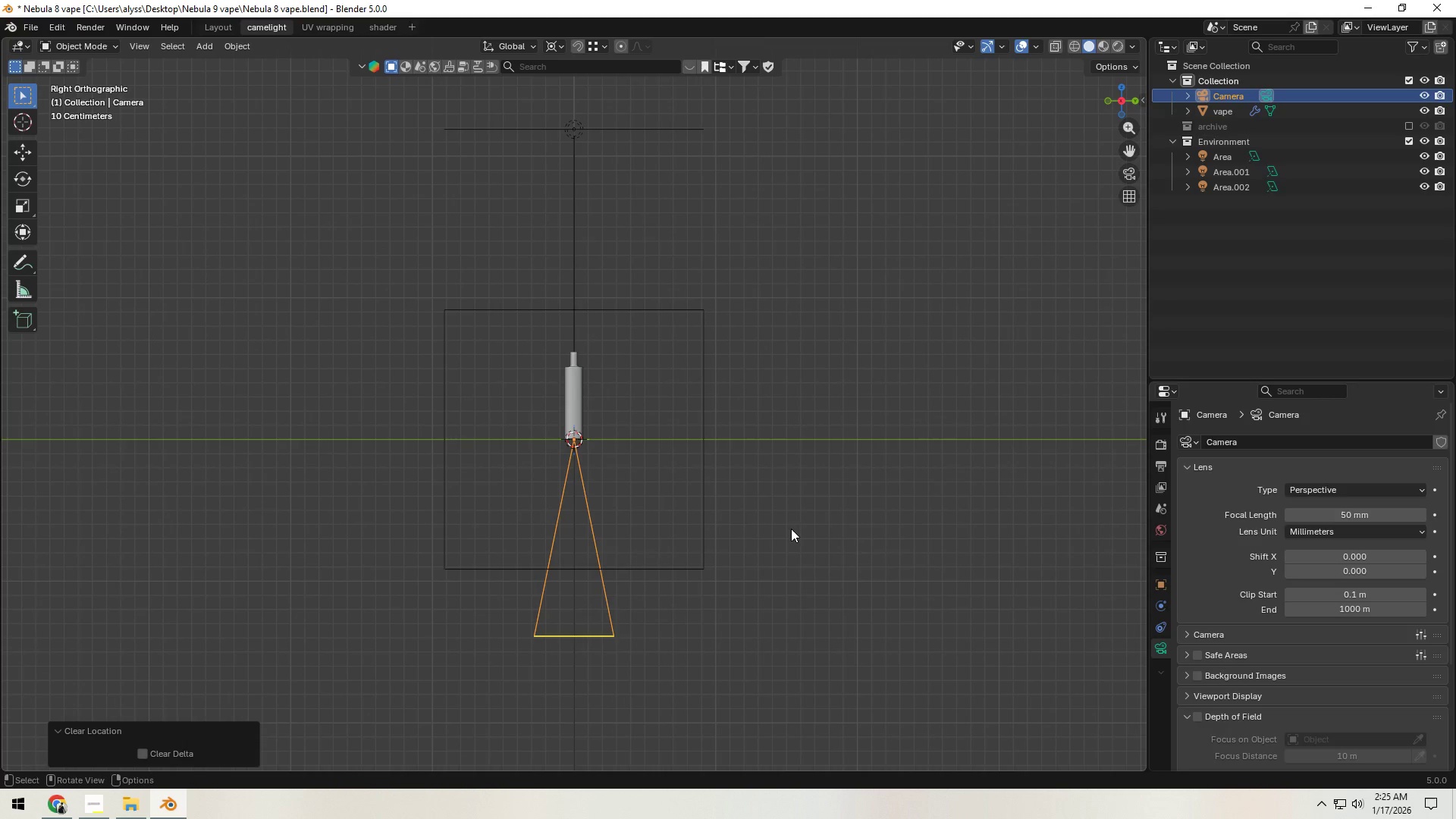 
type(rx)
 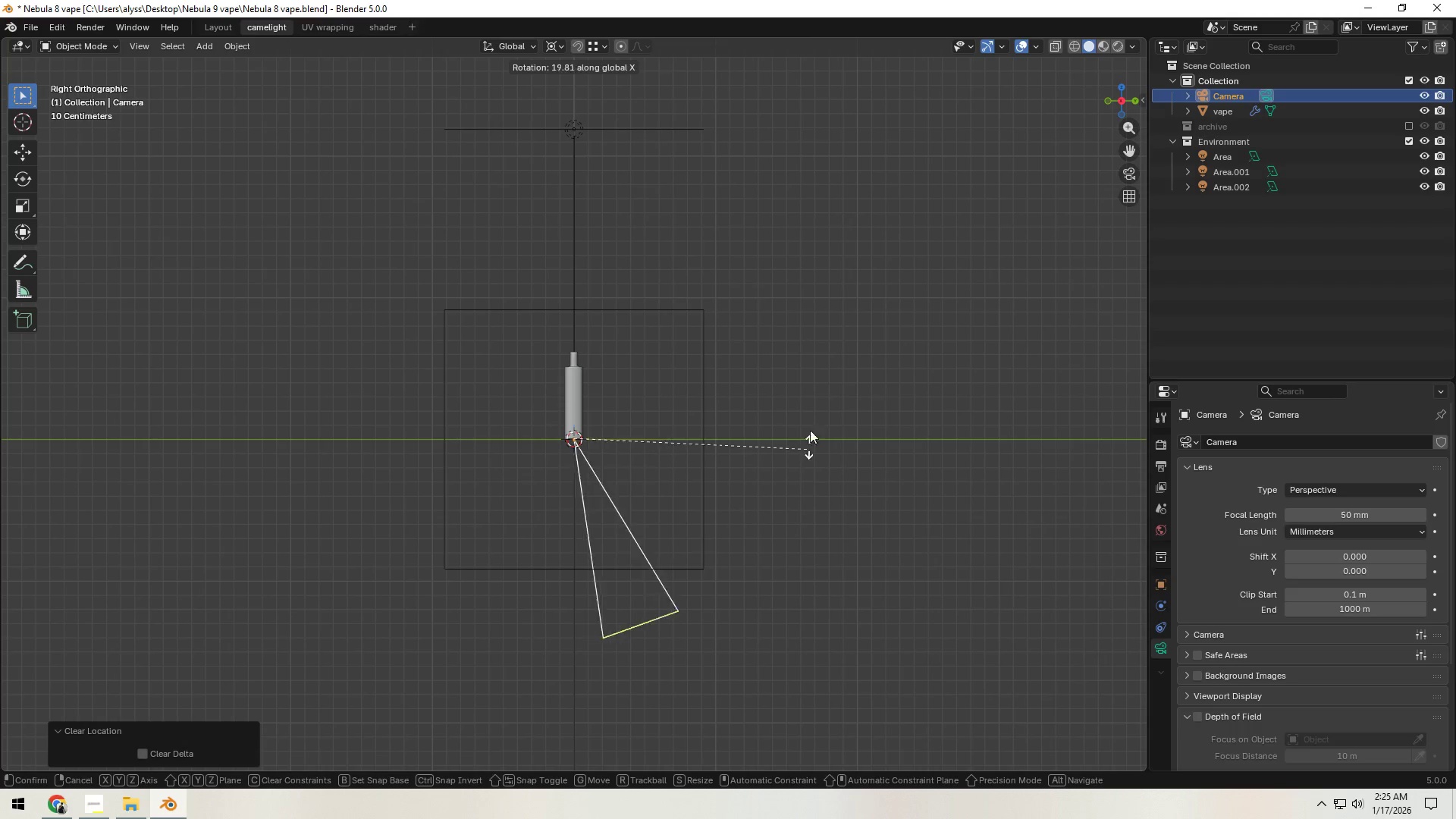 
hold_key(key=ControlLeft, duration=1.5)
 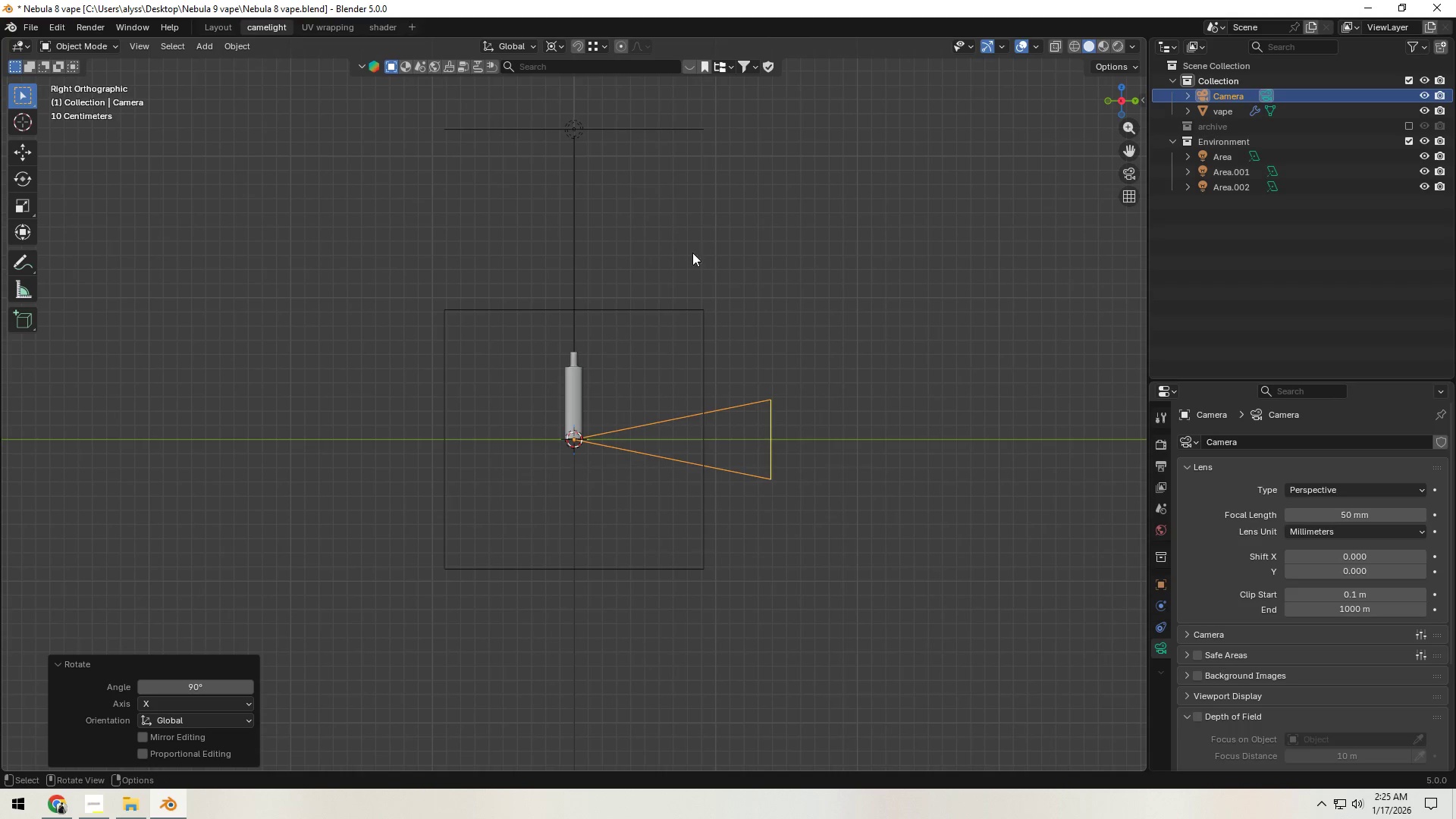 
hold_key(key=ControlLeft, duration=0.31)
left_click([697, 152])
 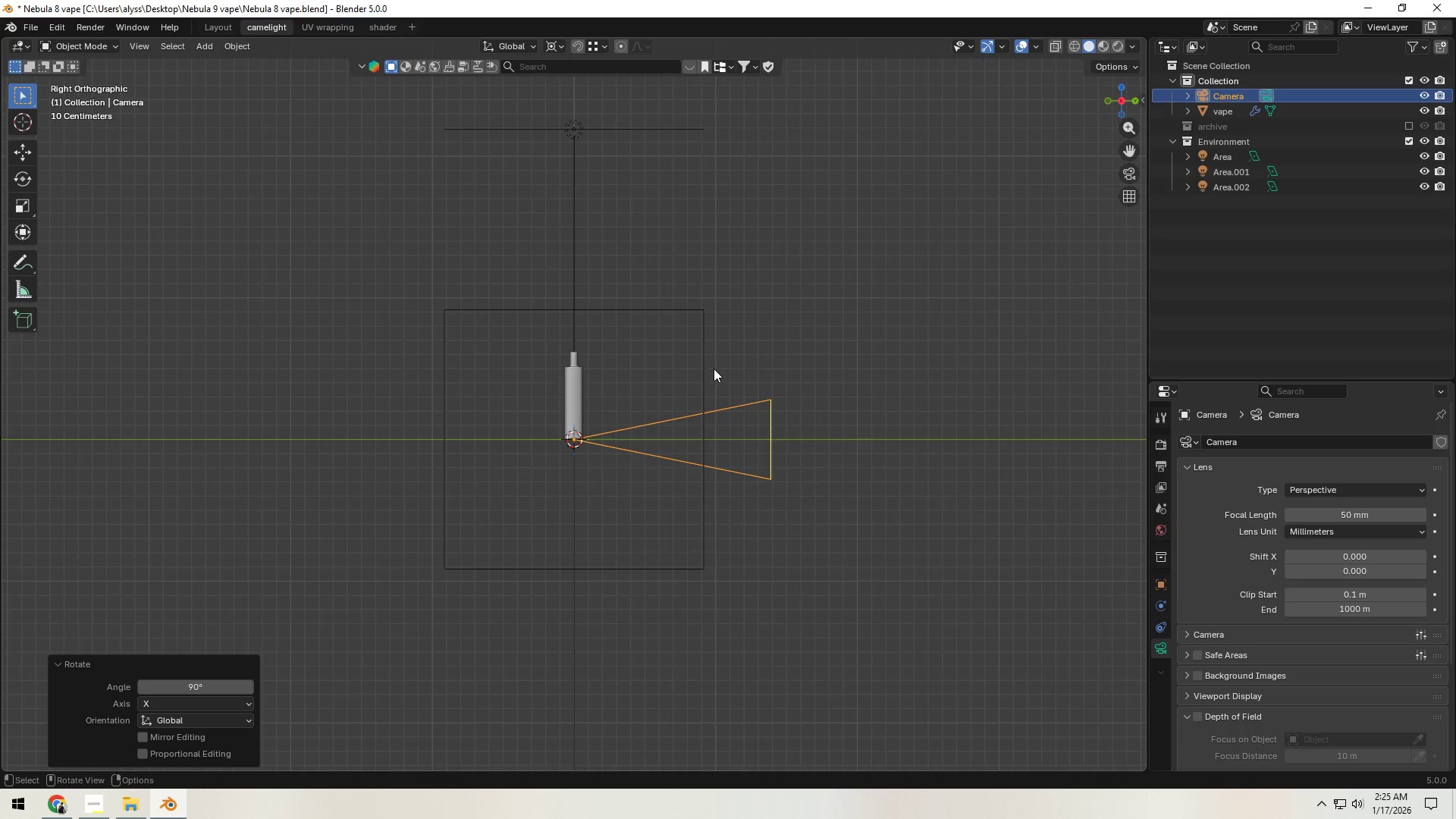 
type(gy)
 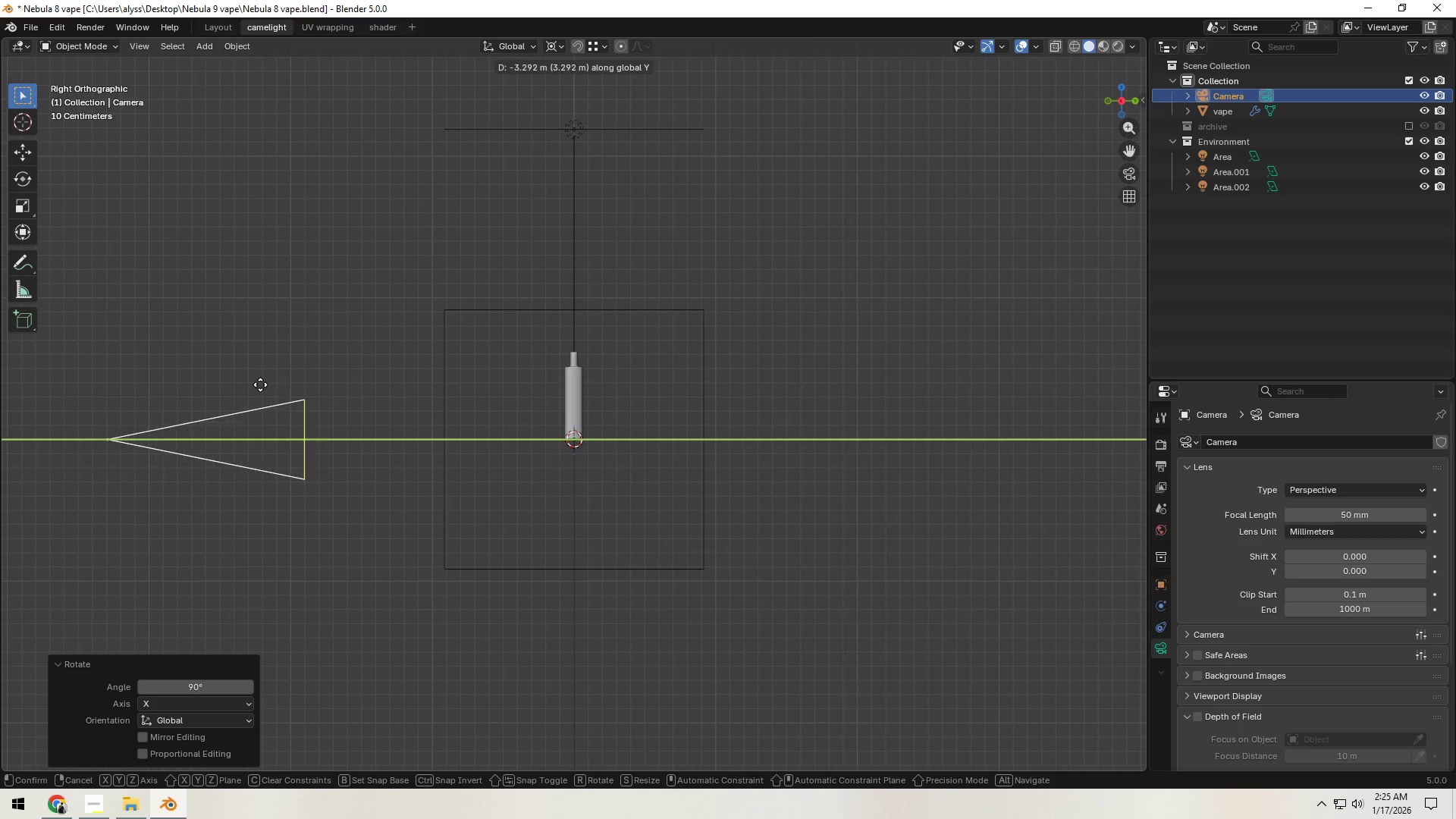 
left_click([260, 384])
 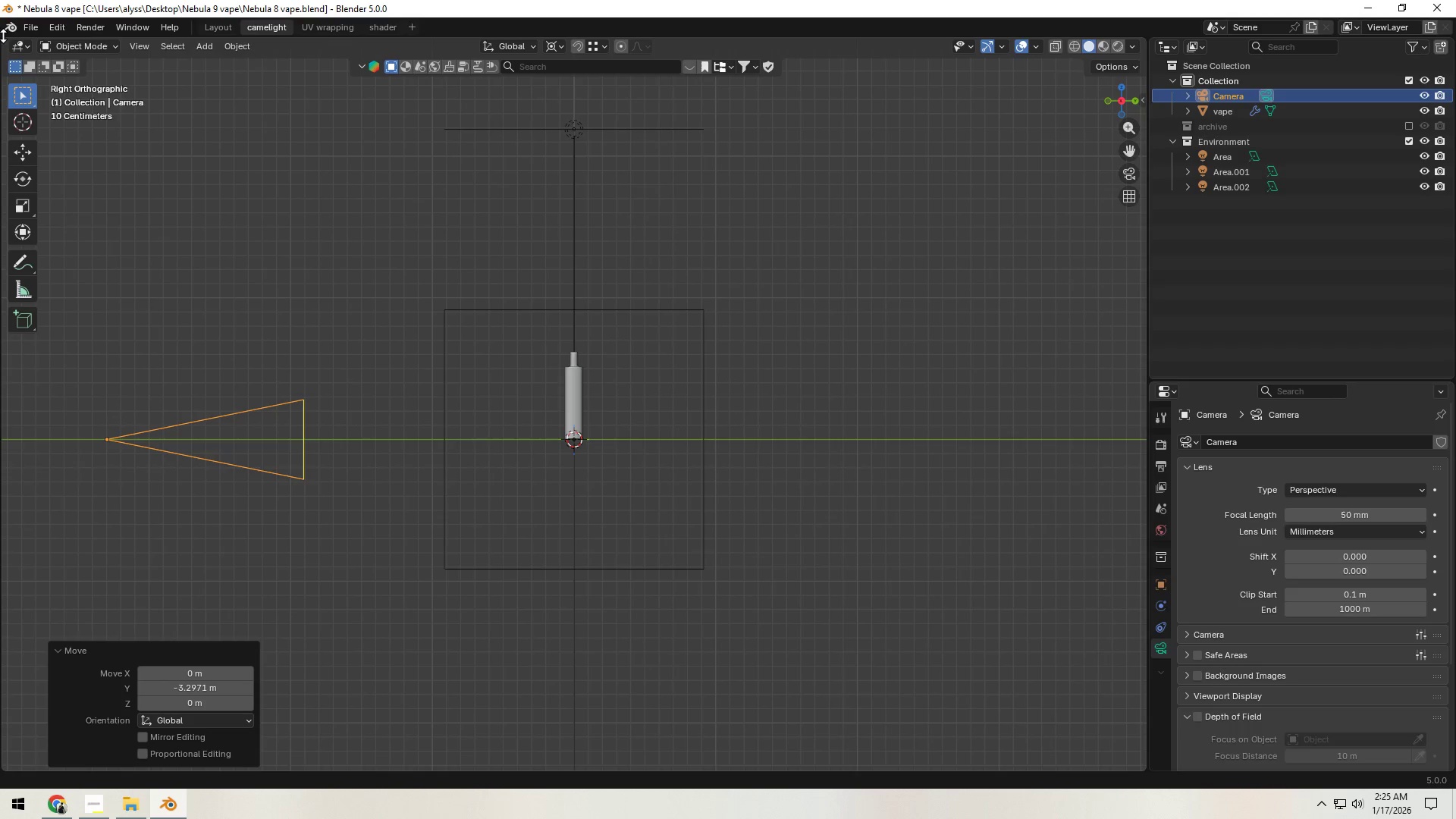 
left_click_drag(start_coordinate=[2, 36], to_coordinate=[580, 138])
 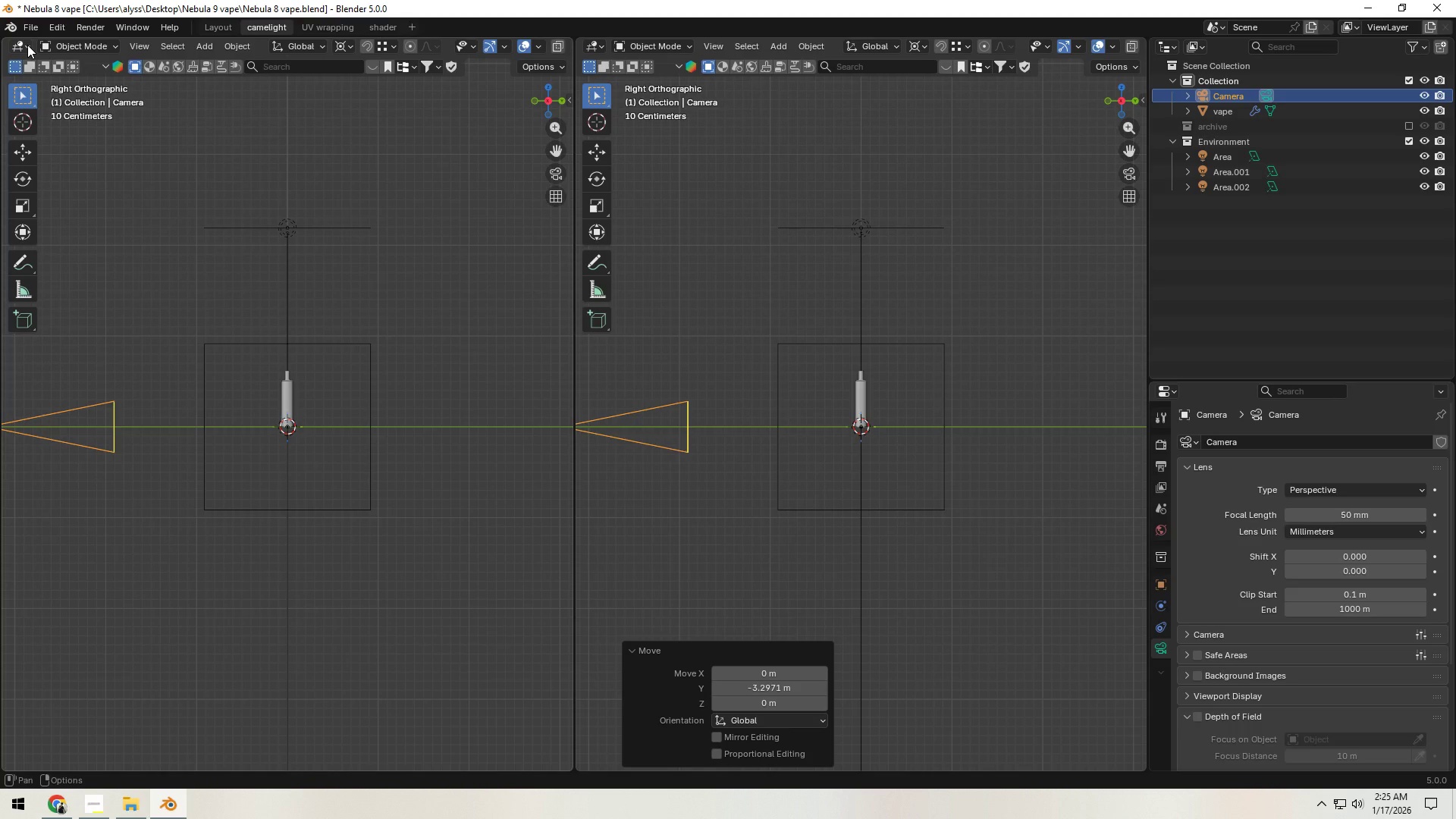 
left_click([27, 45])
 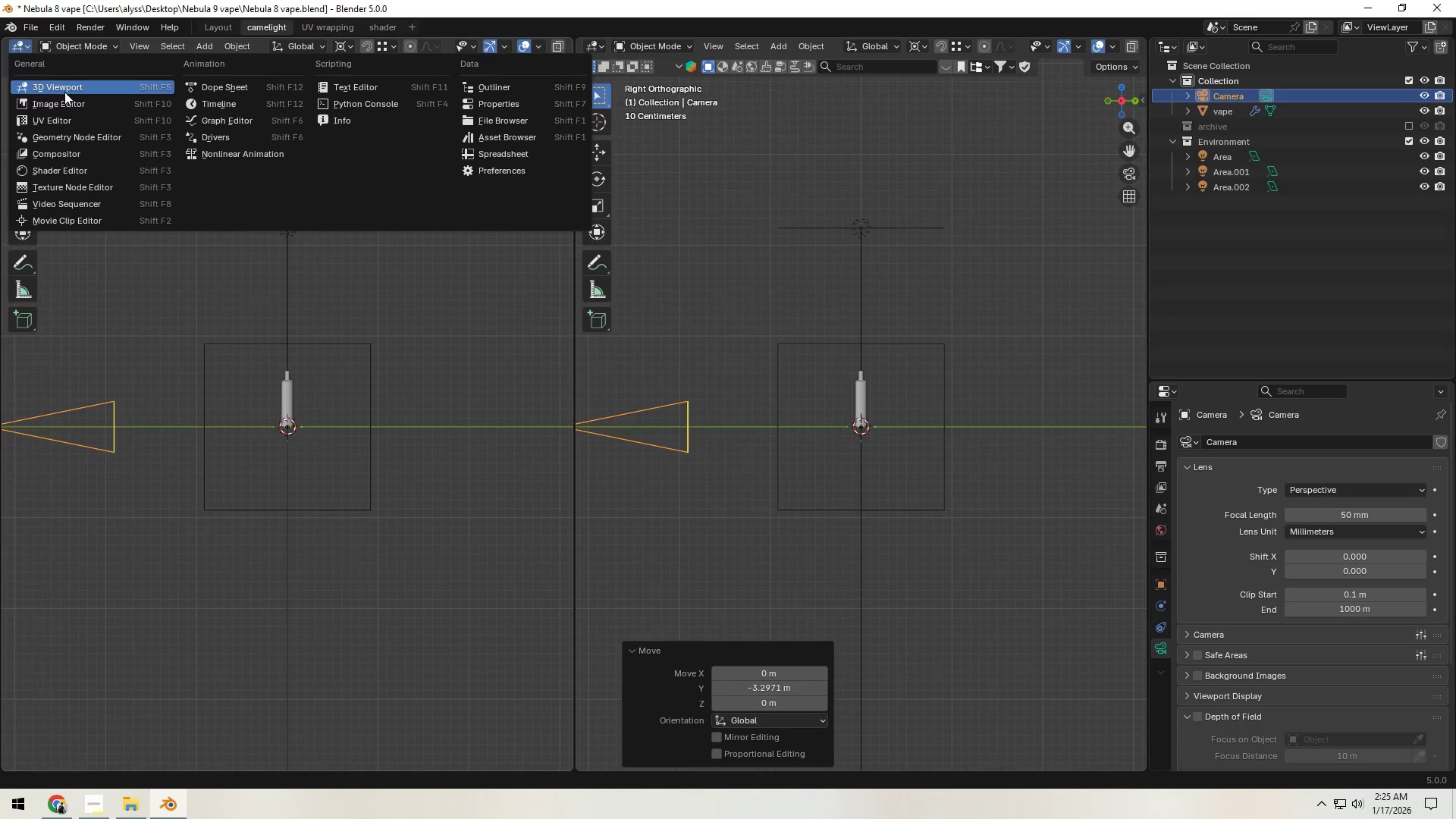 
left_click([207, 319])
 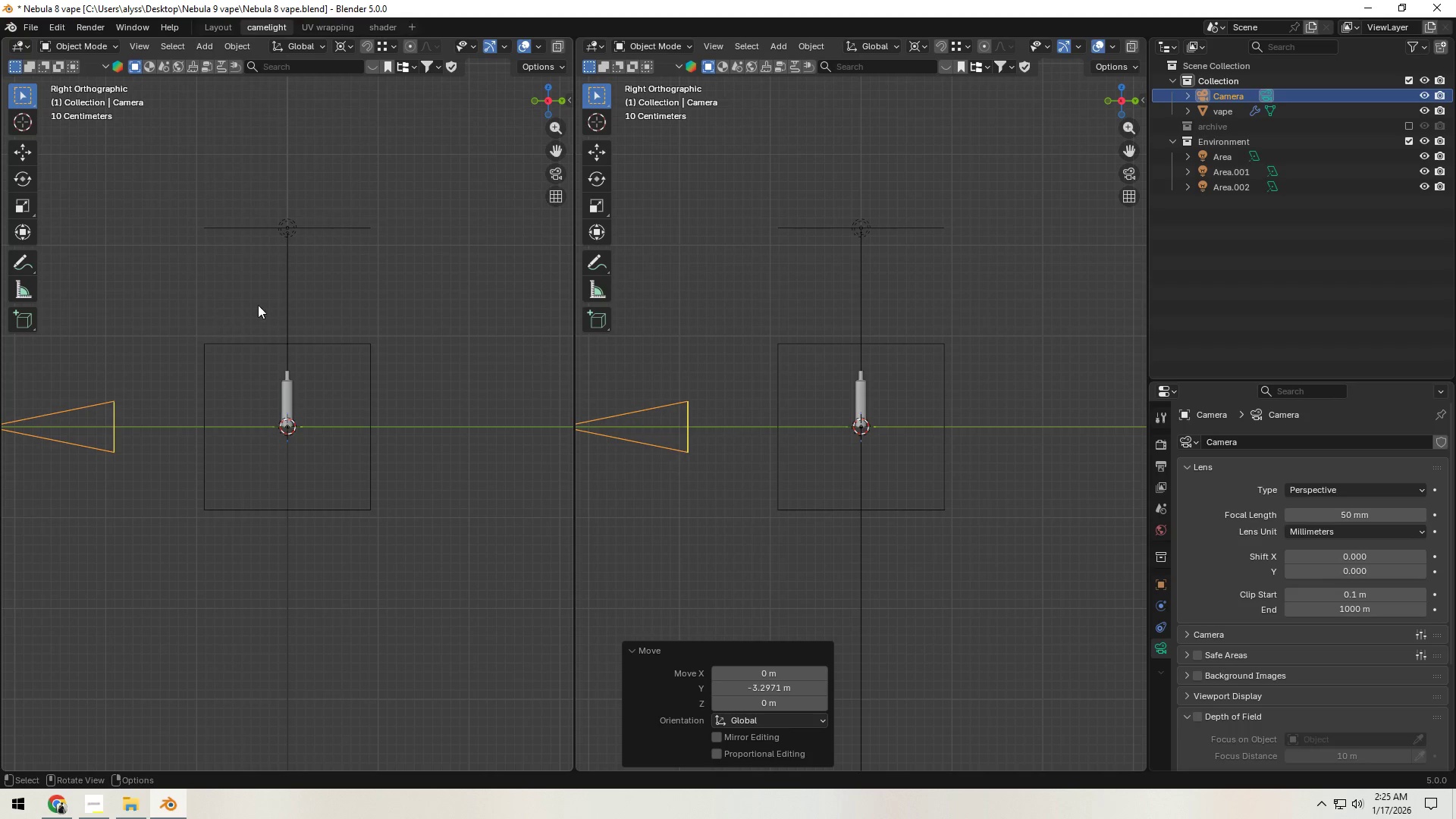 
type(`gz)
 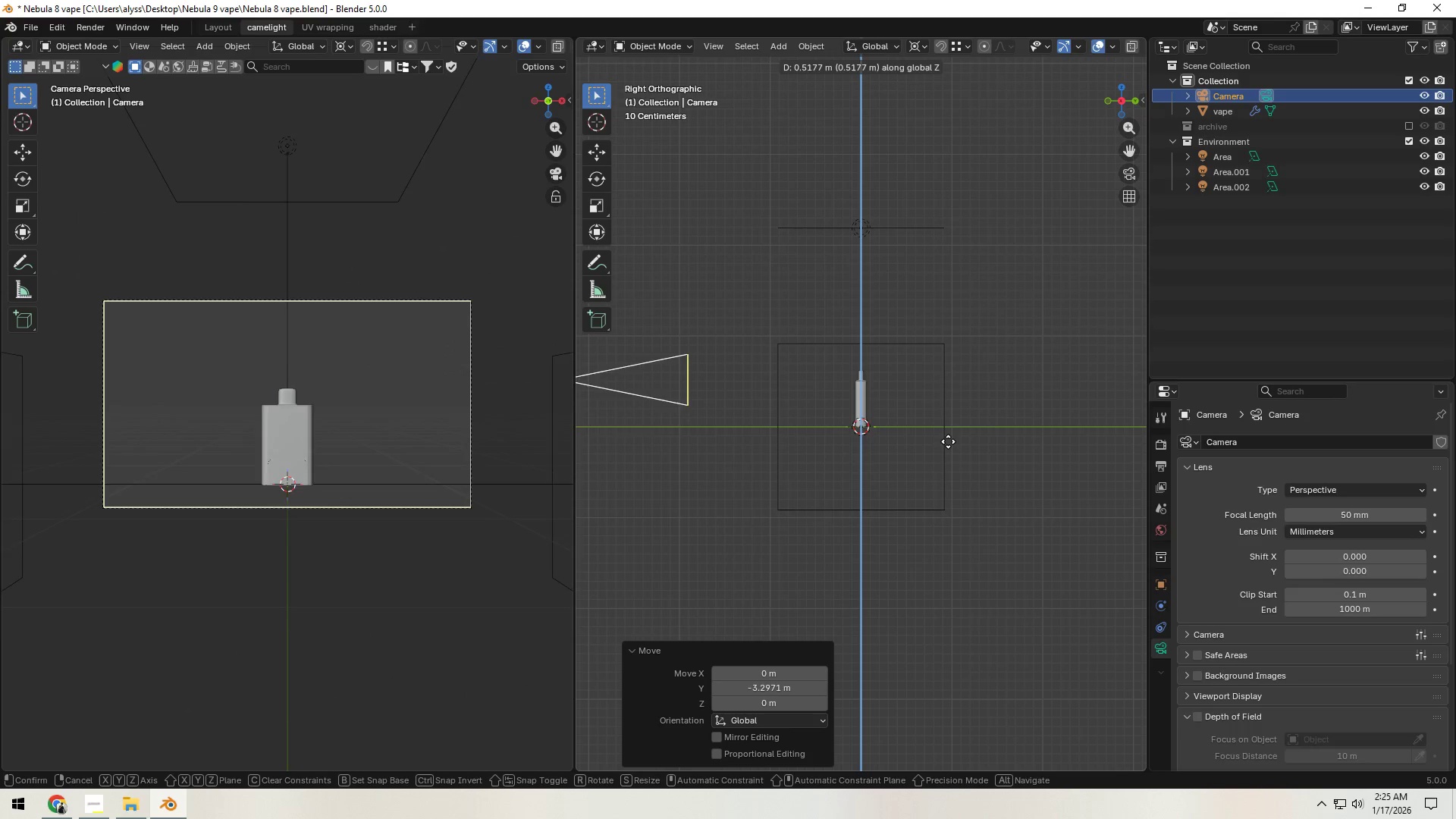 
left_click([949, 437])
 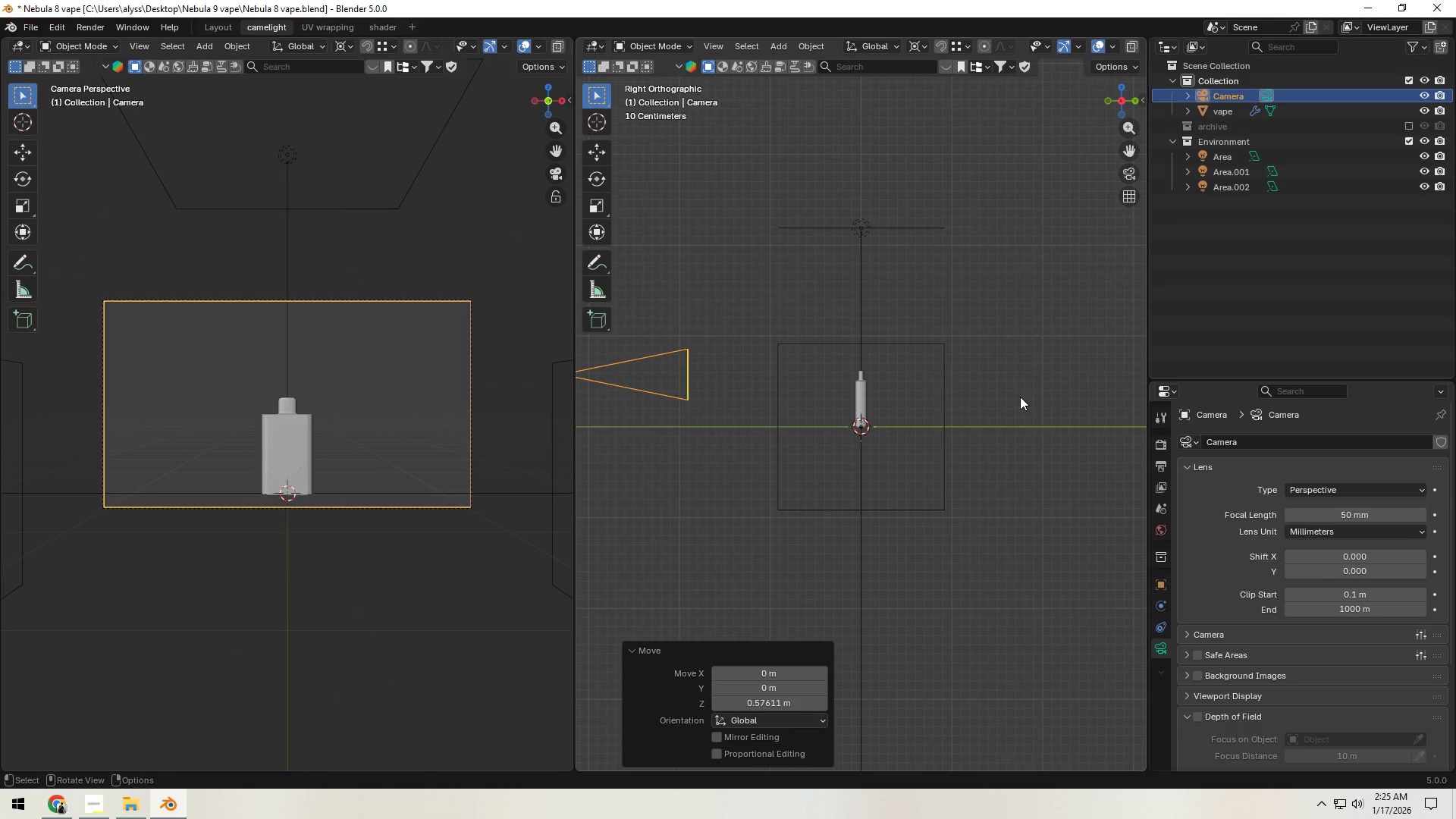 
key(R)
 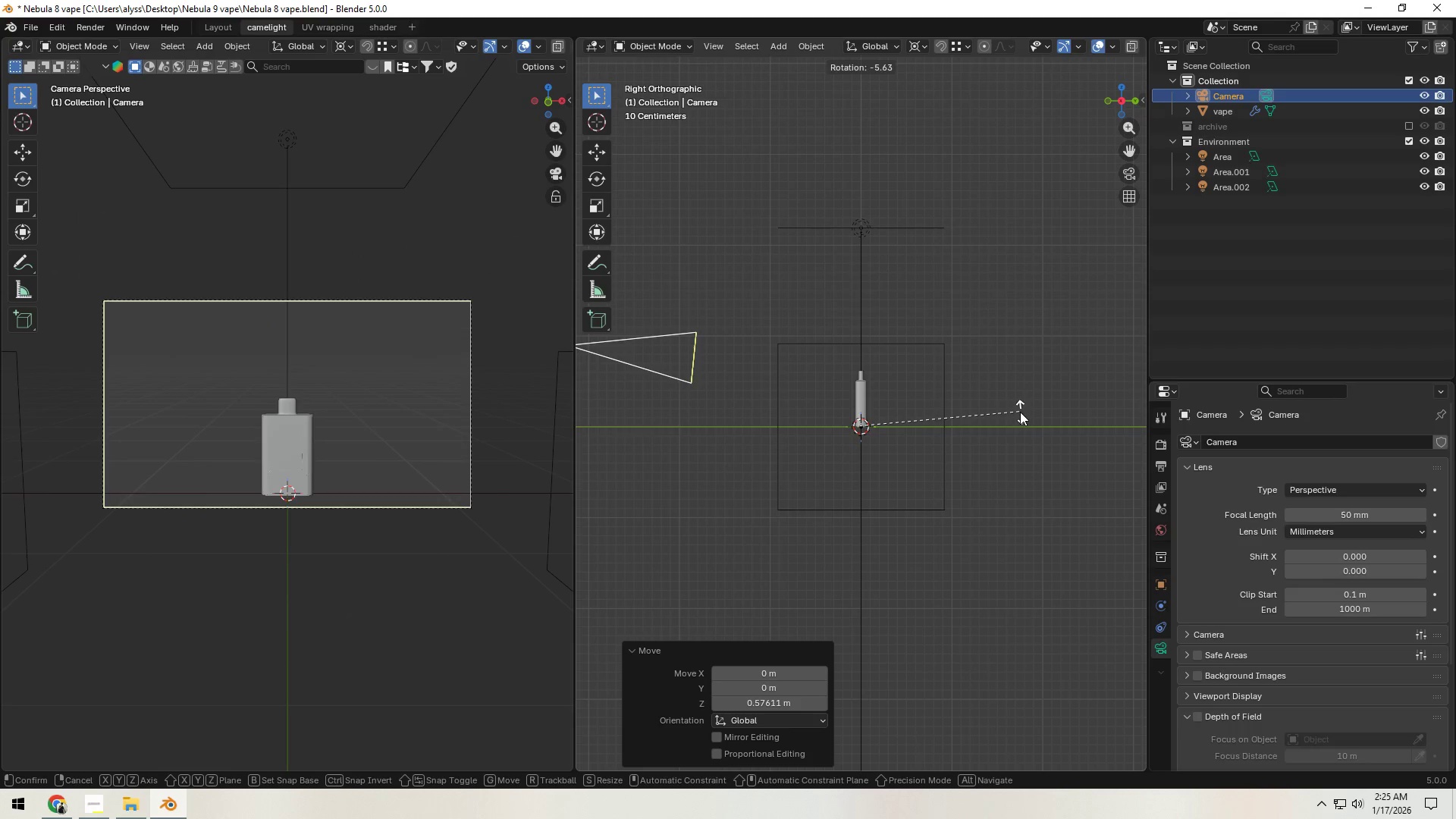 
right_click([1020, 412])
 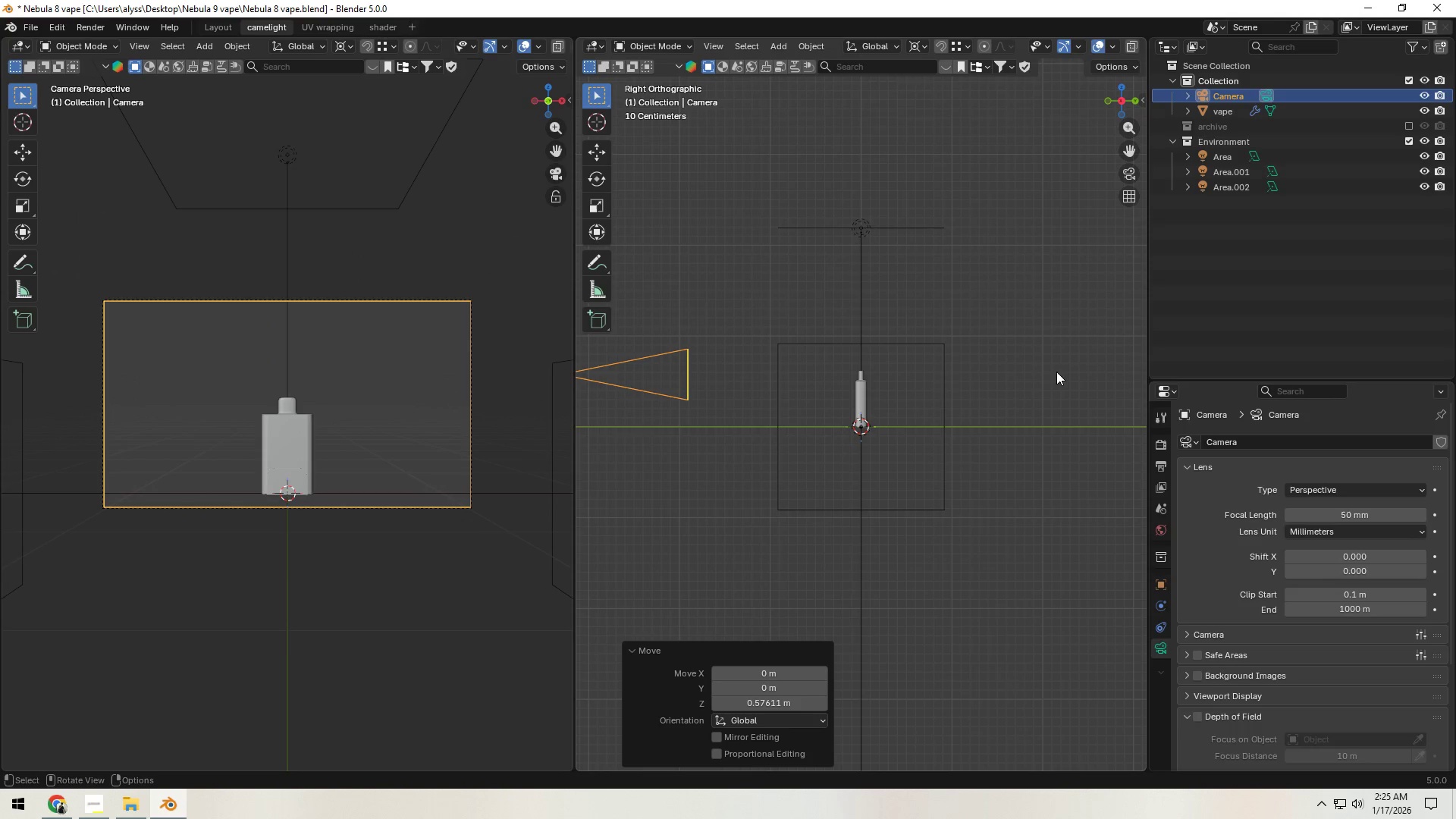 
hold_key(key=ShiftLeft, duration=0.47)
 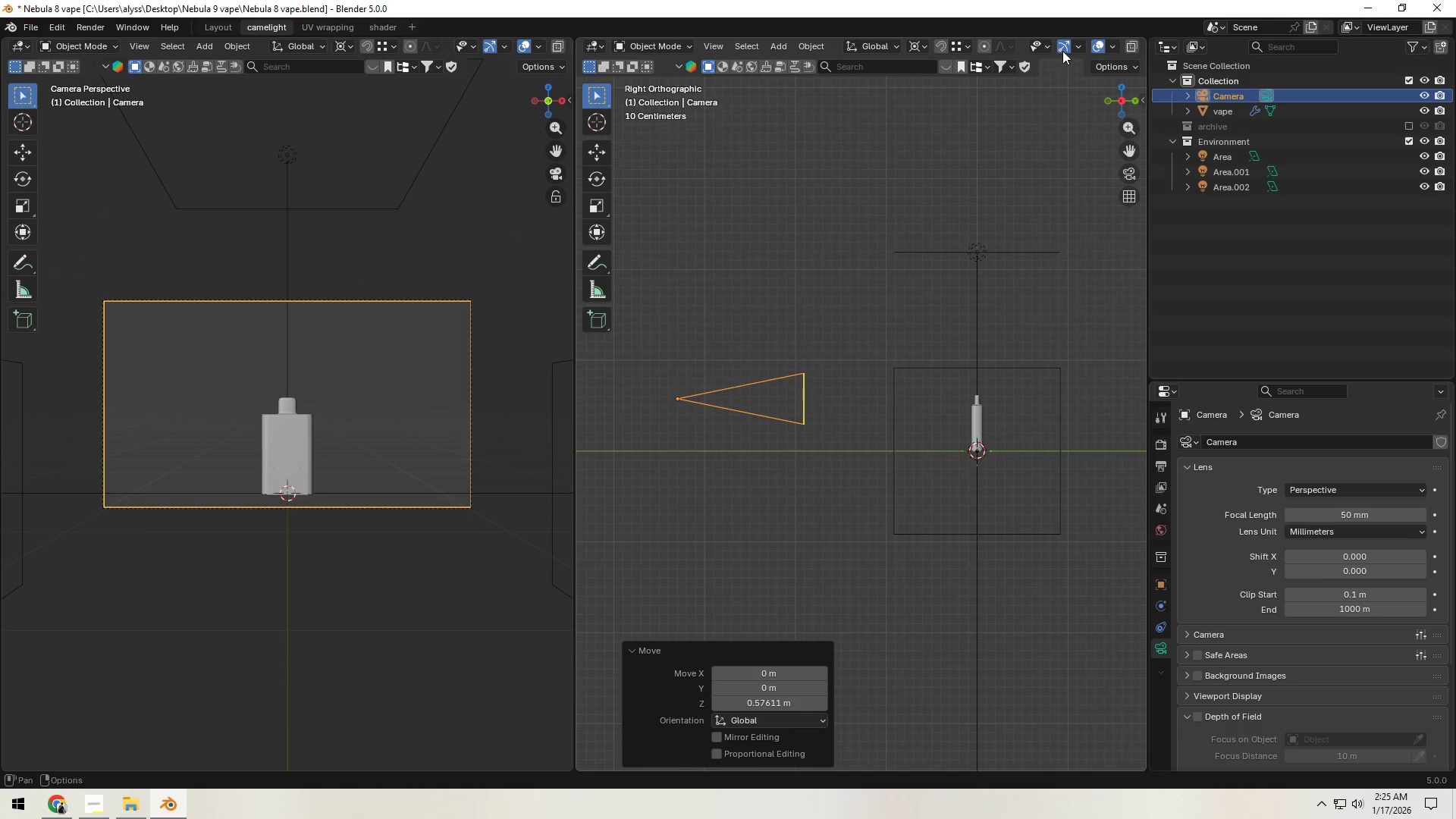 
scroll: coordinate [1063, 48], scroll_direction: down, amount: 3.0
 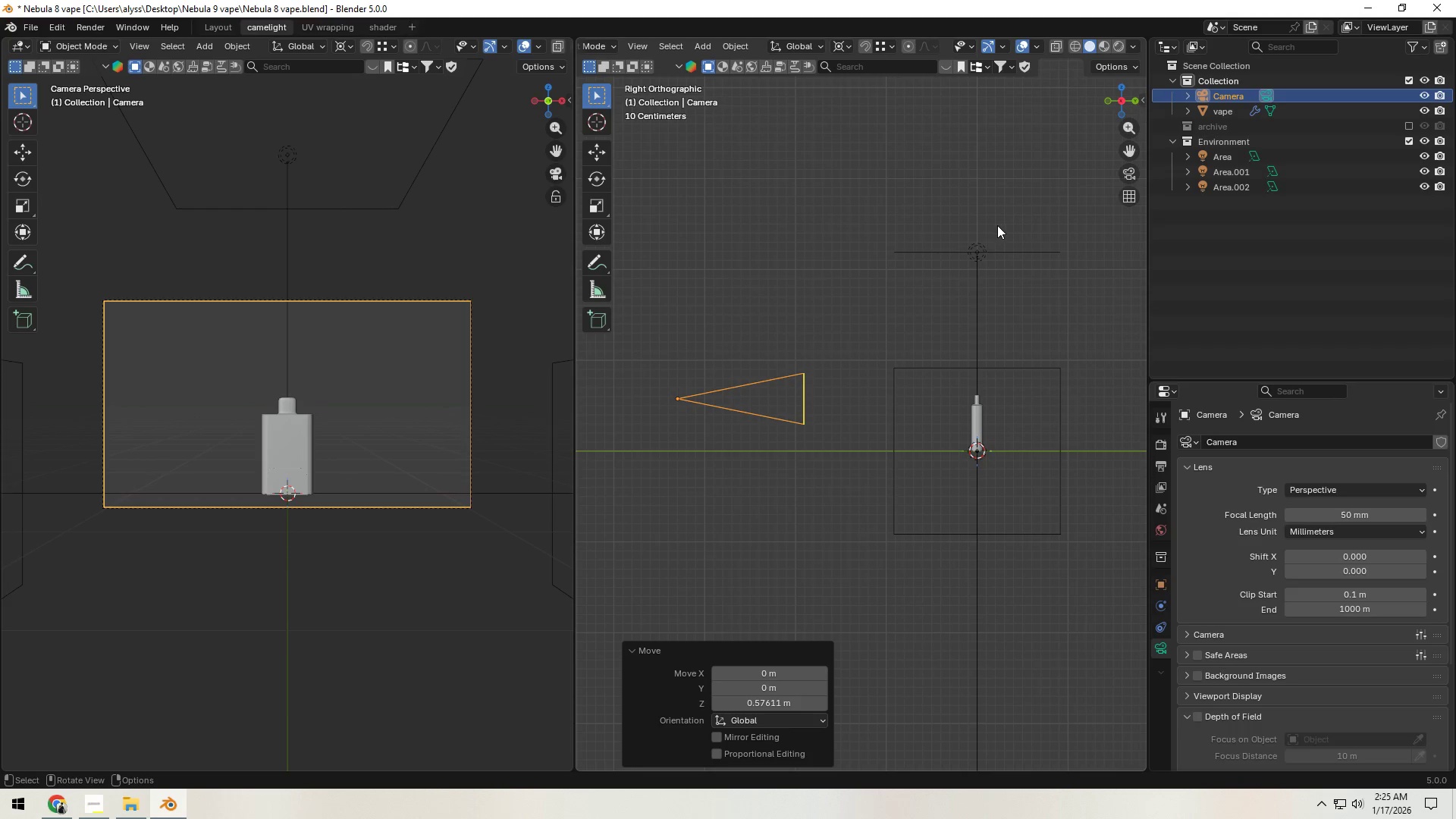 
key(R)
 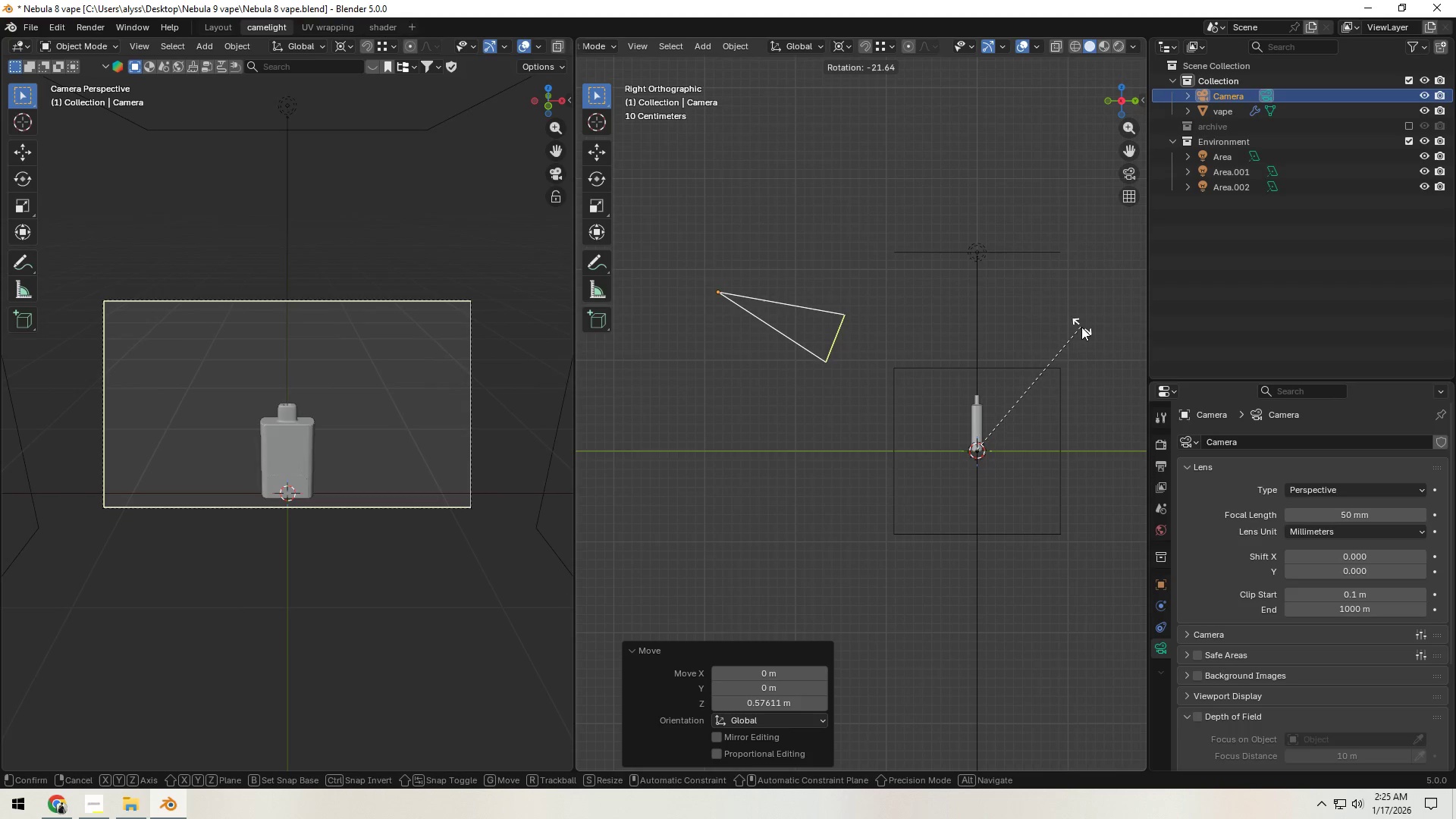 
left_click([1082, 324])
 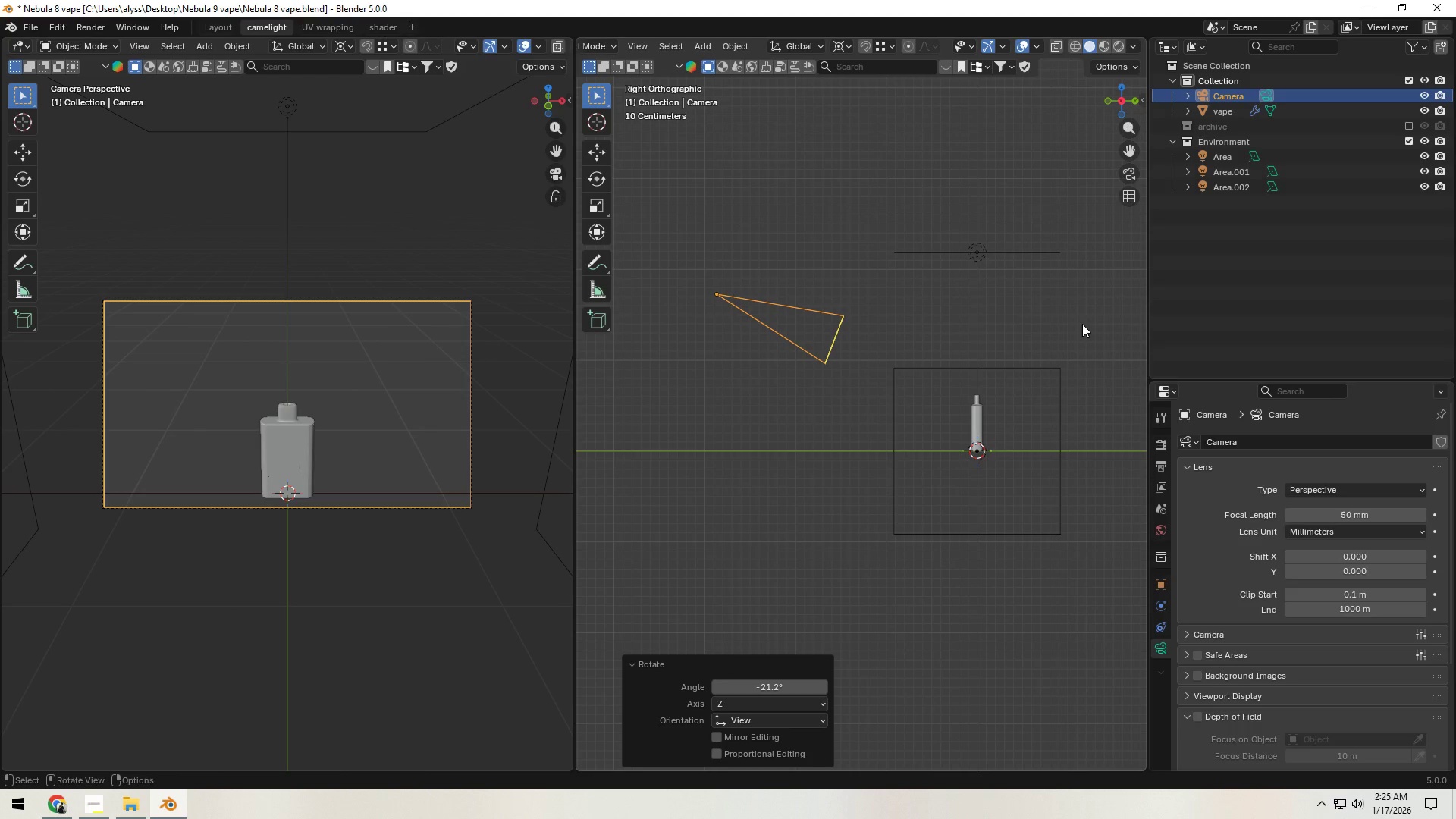 
type(gz)
 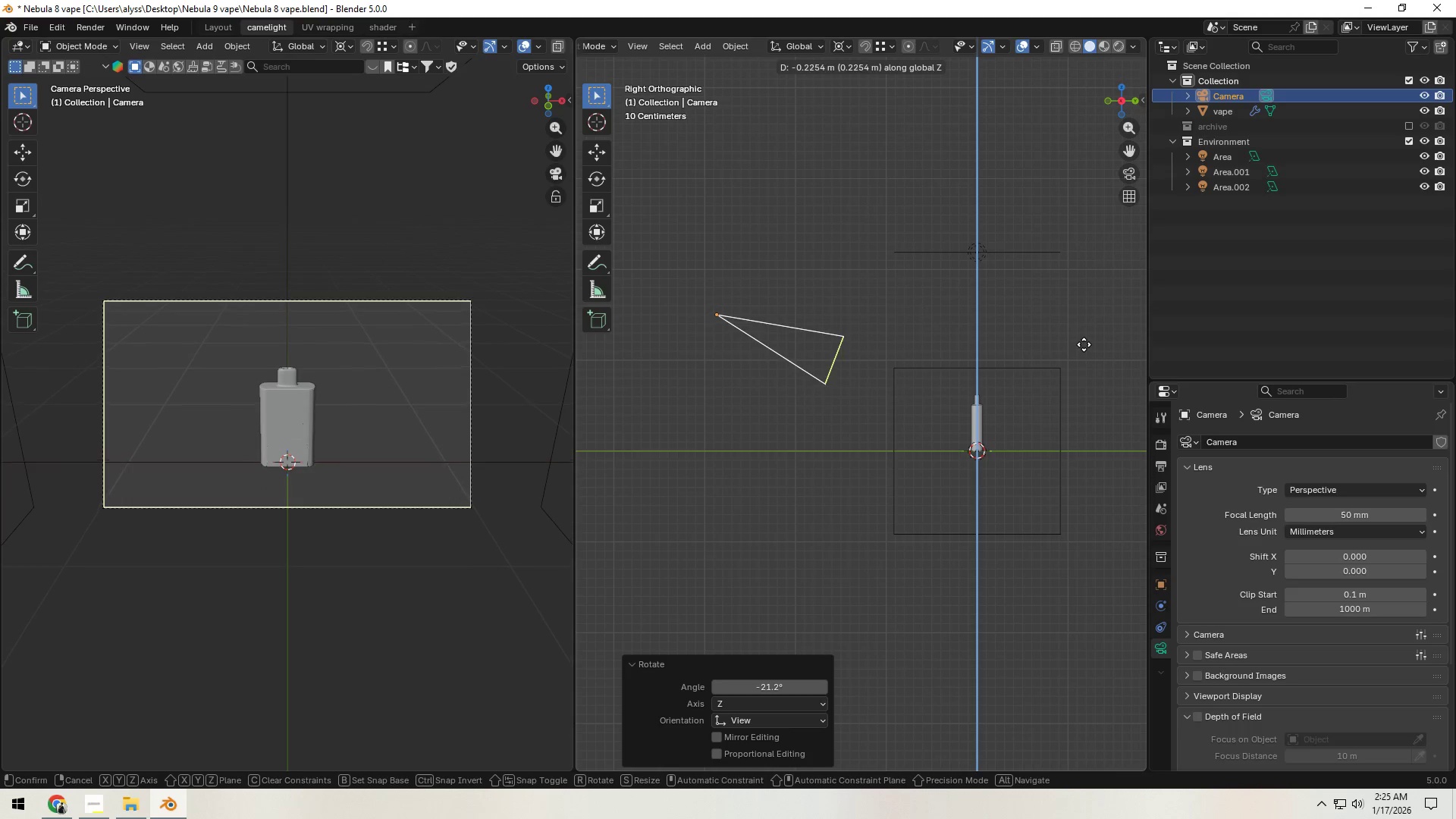 
left_click([1084, 343])
 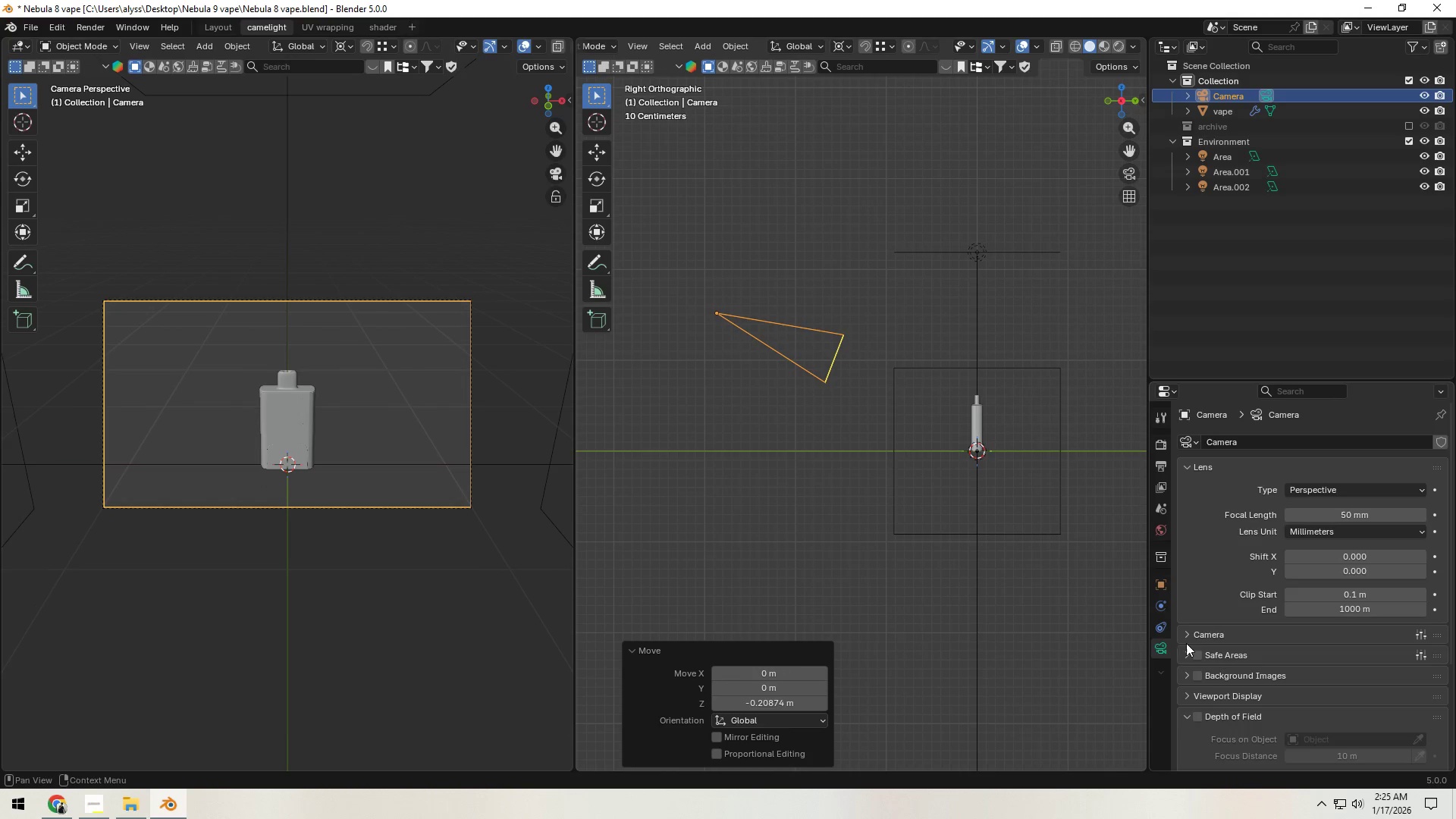 
scroll: coordinate [1248, 661], scroll_direction: down, amount: 8.0
 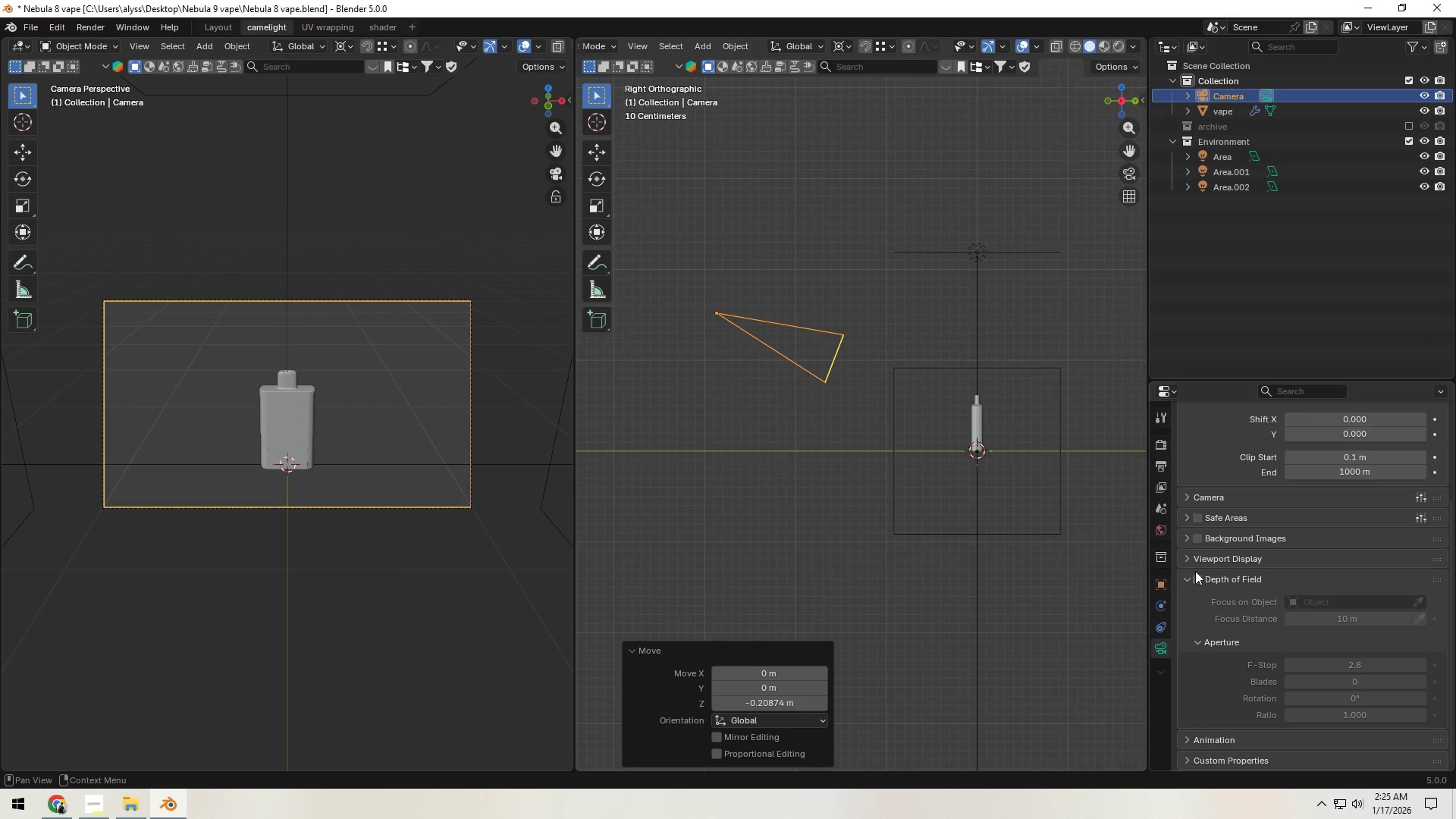 
left_click([1187, 557])
 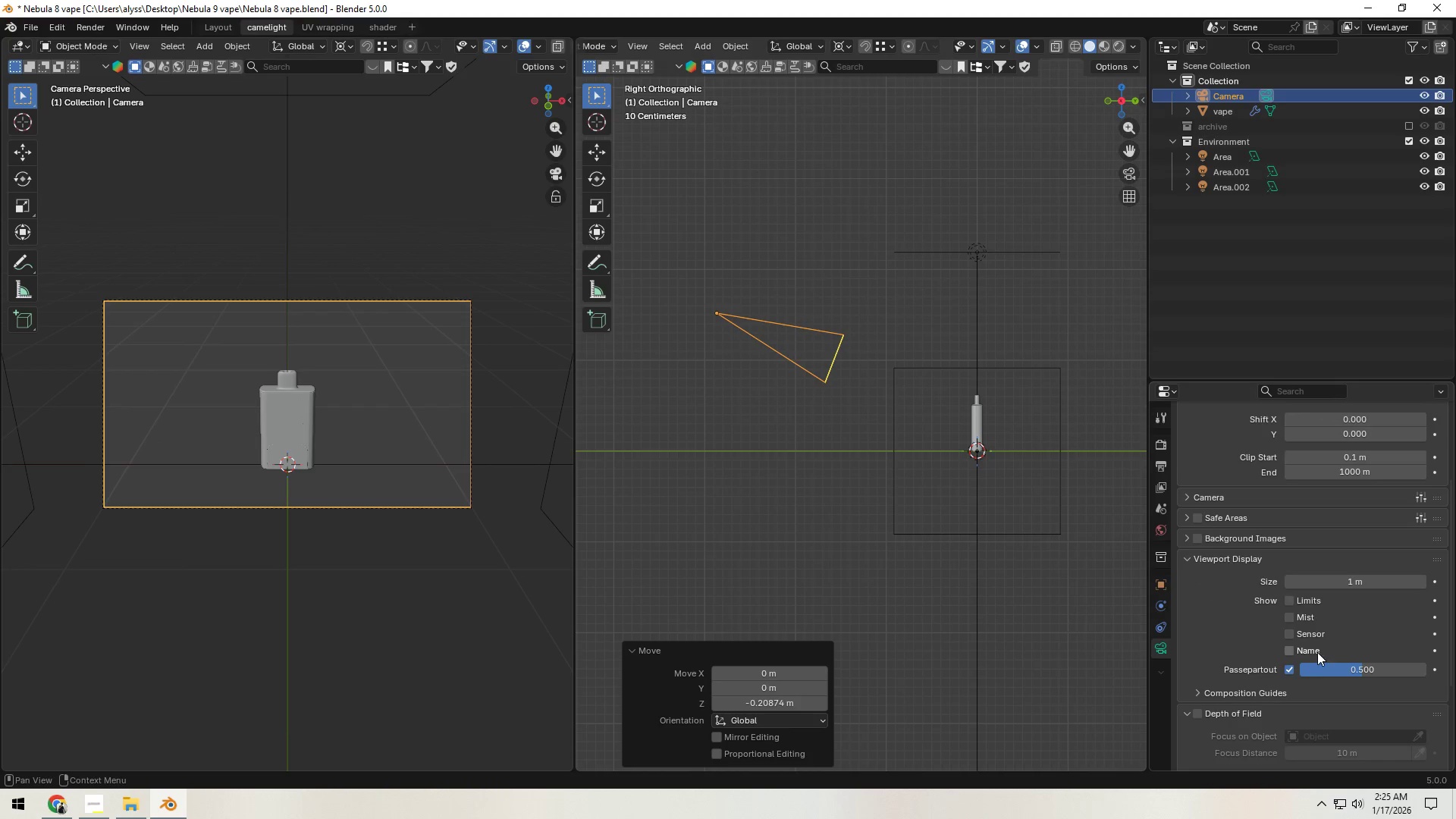 
left_click_drag(start_coordinate=[1329, 668], to_coordinate=[435, 194])
 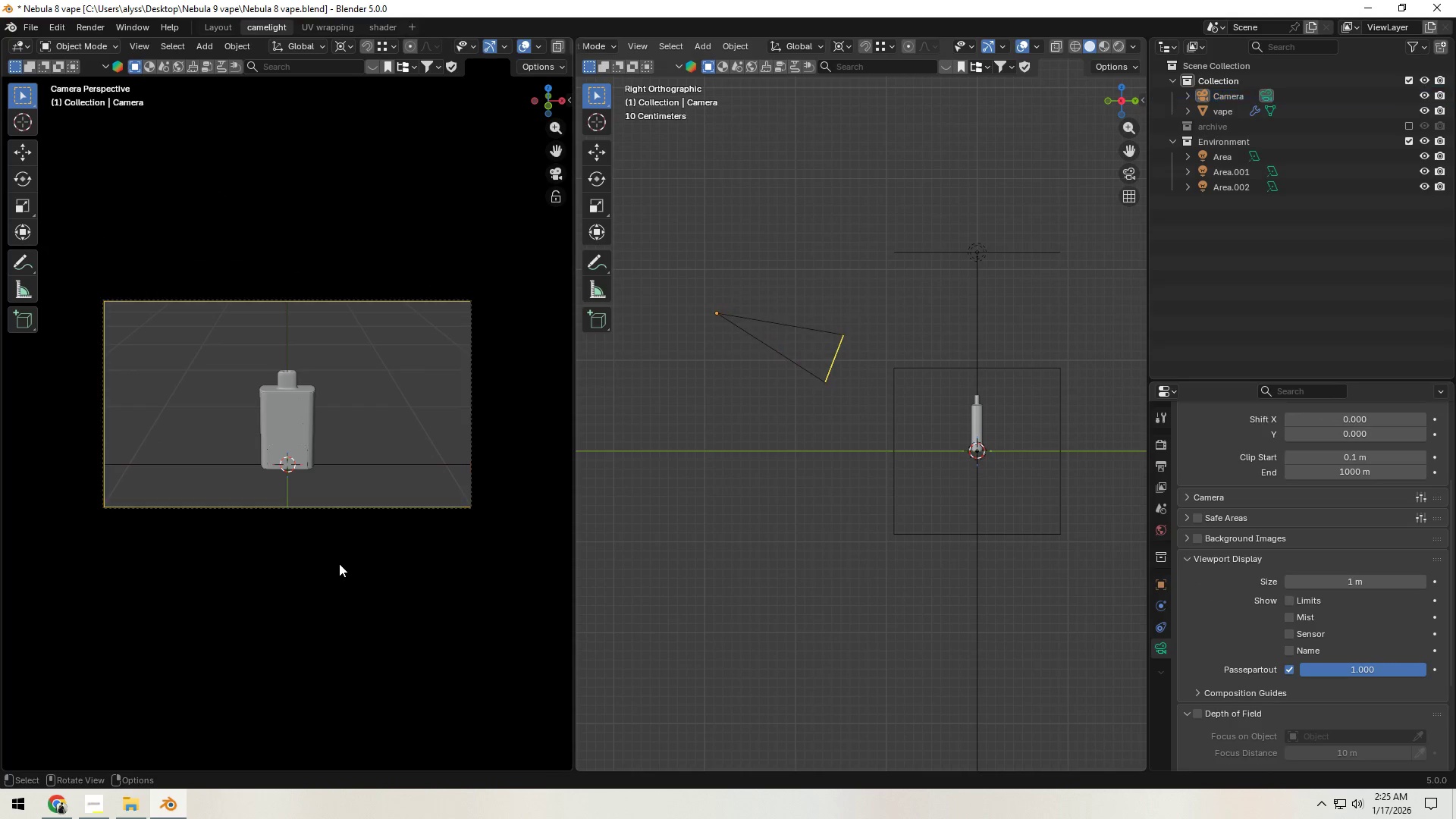 
scroll: coordinate [341, 563], scroll_direction: up, amount: 2.0
 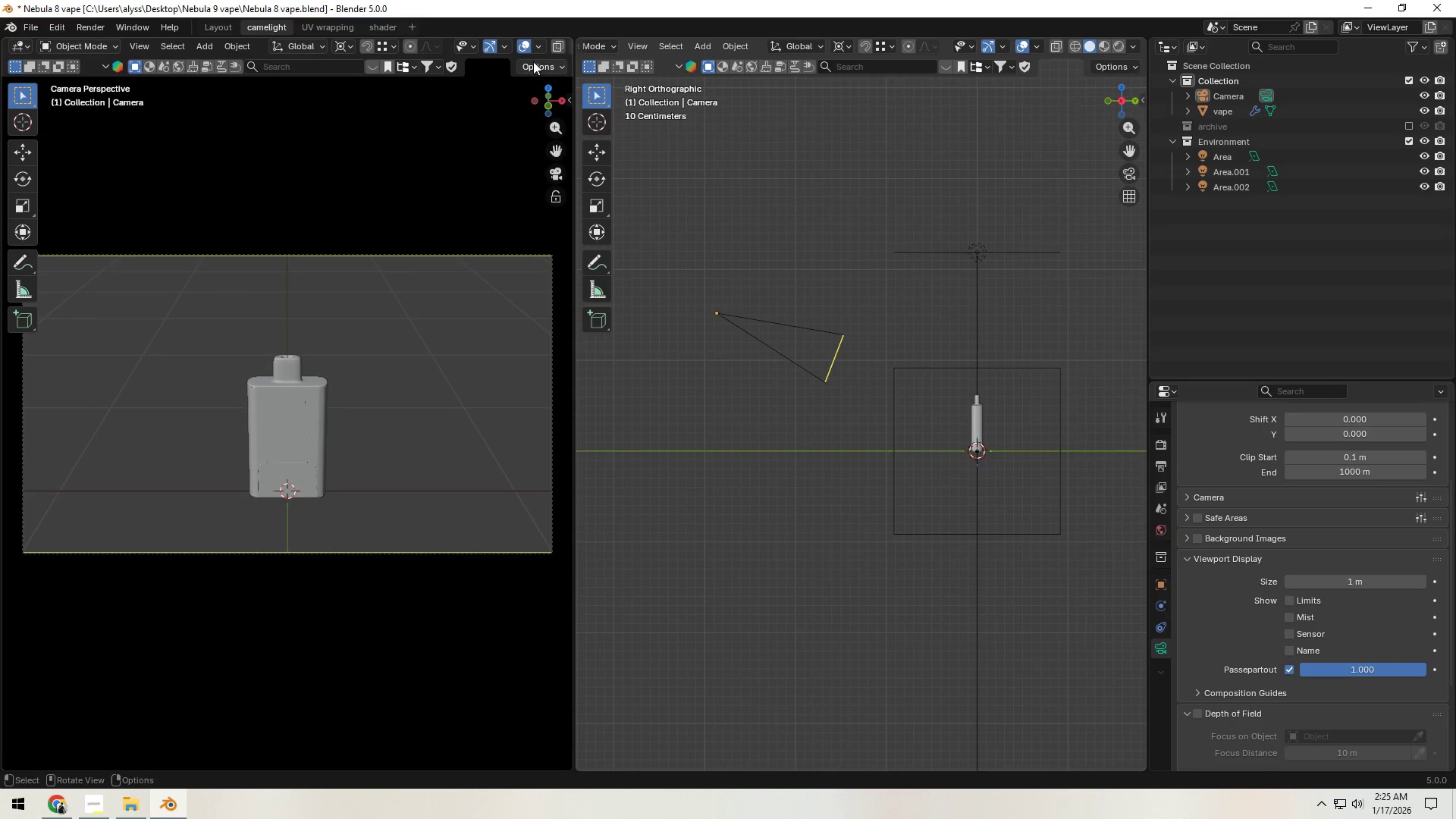 
scroll: coordinate [517, 46], scroll_direction: down, amount: 6.0
 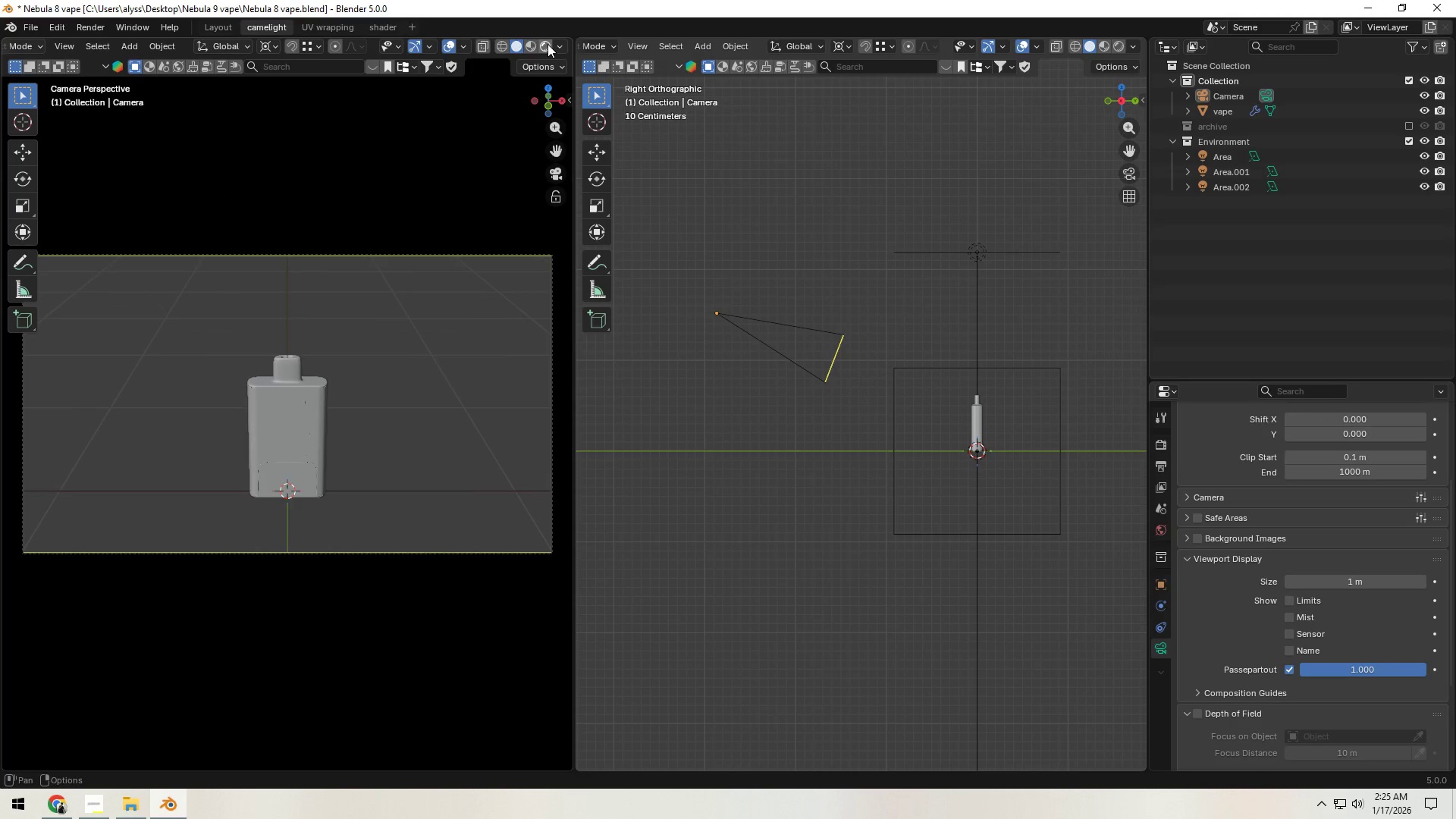 
left_click([548, 44])
 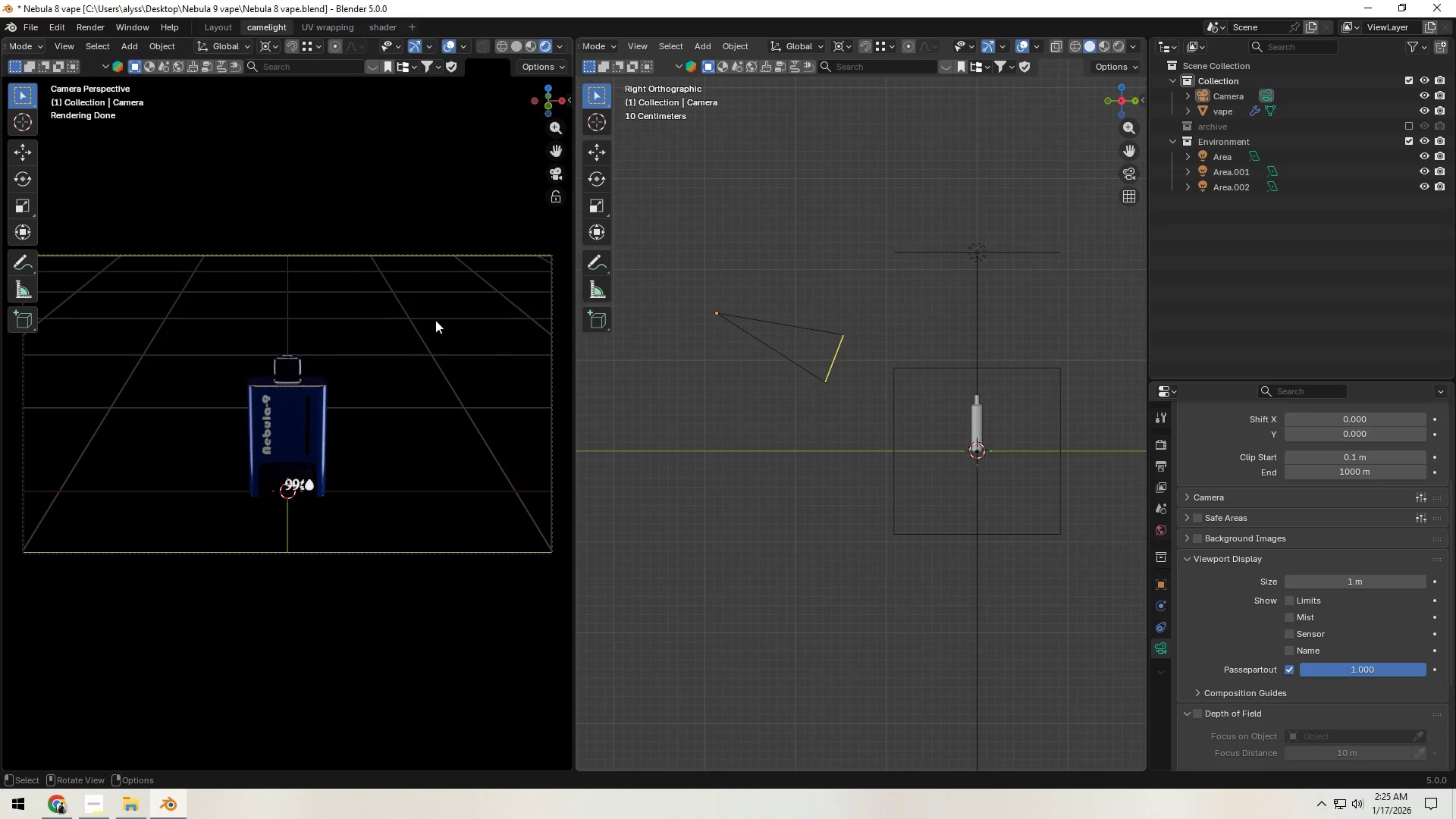 
wait(14.17)
 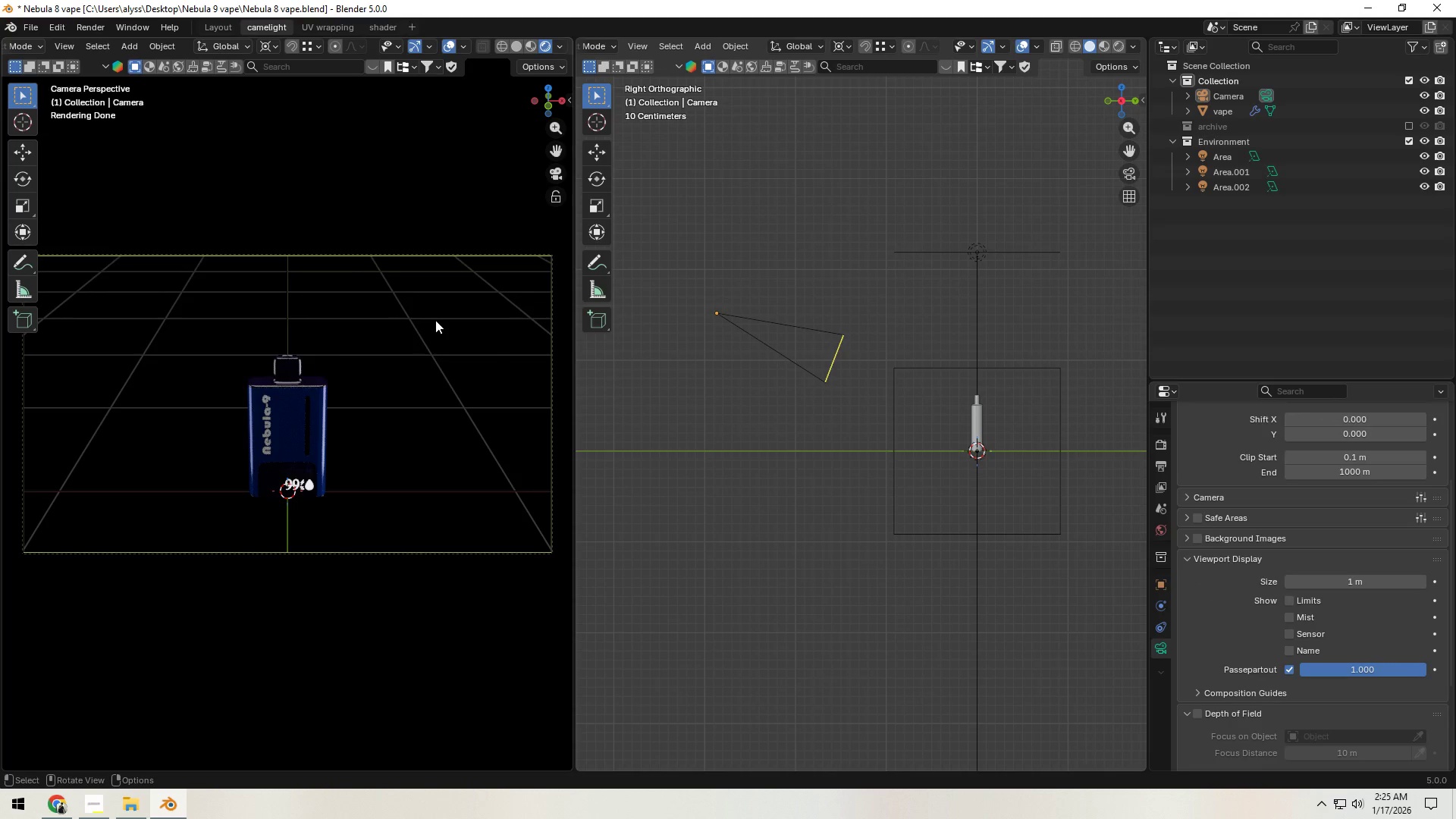 
hold_key(key=Z, duration=1.09)
 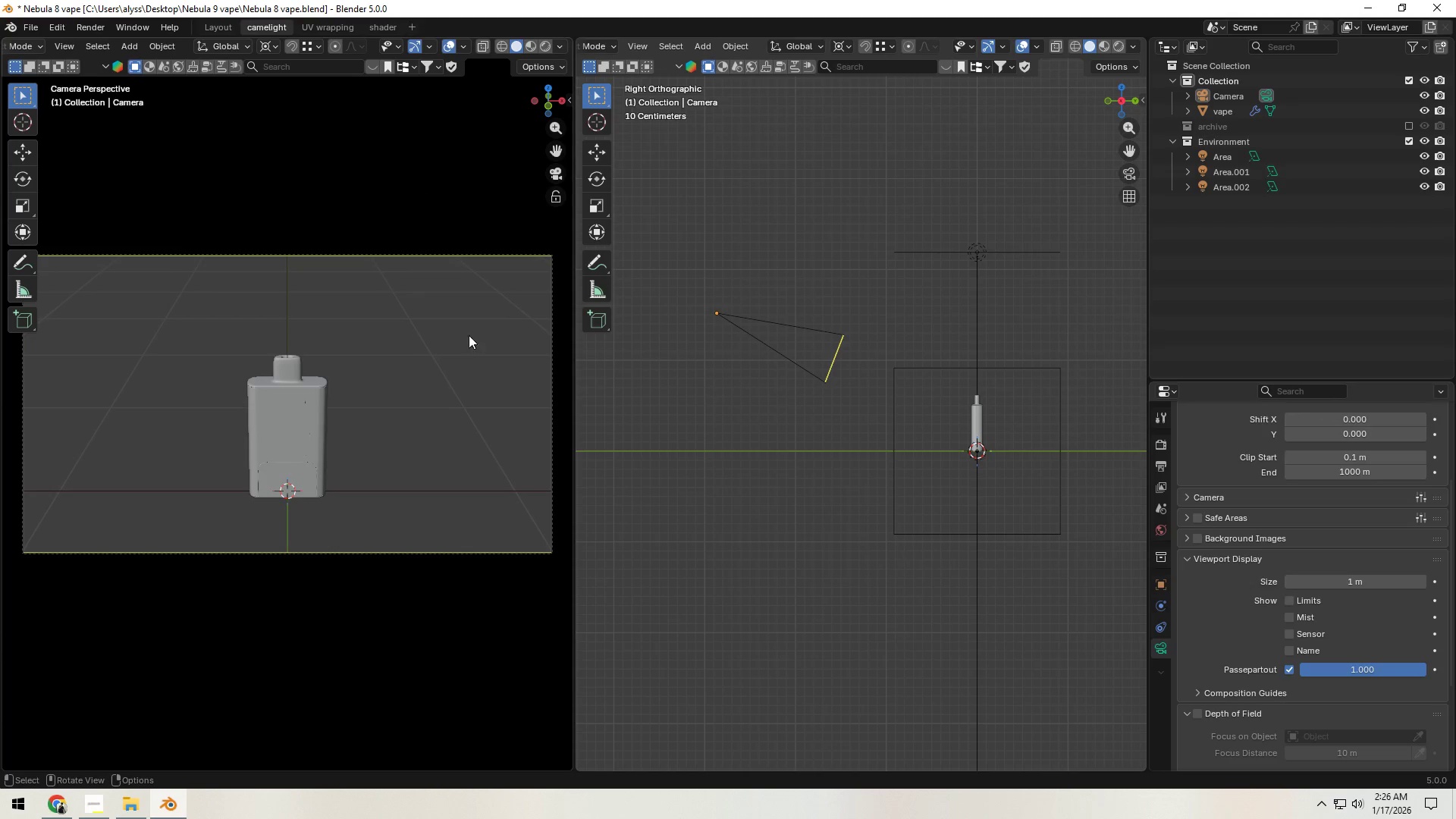 
key(Control+S)
 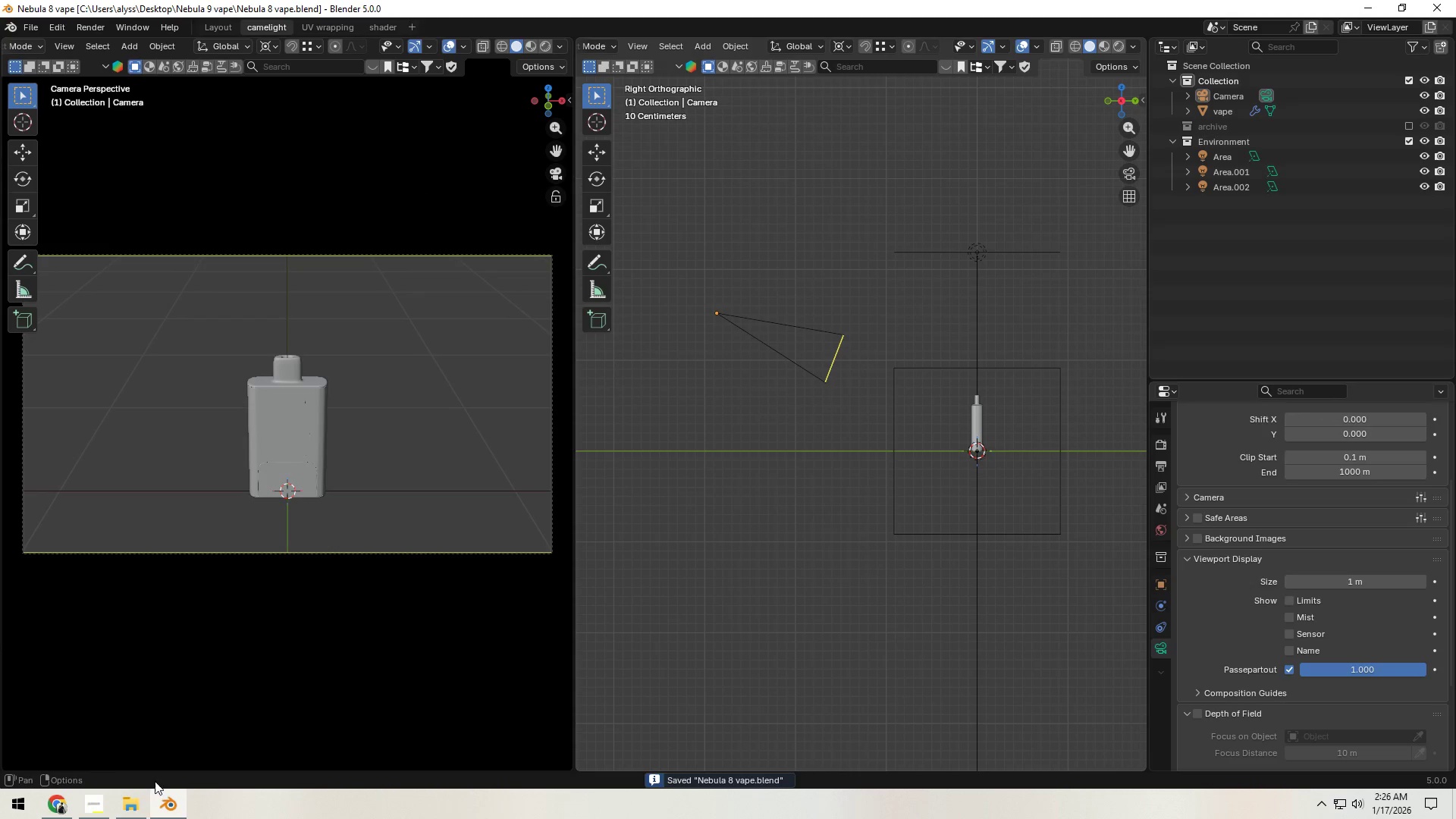 
left_click([92, 804])